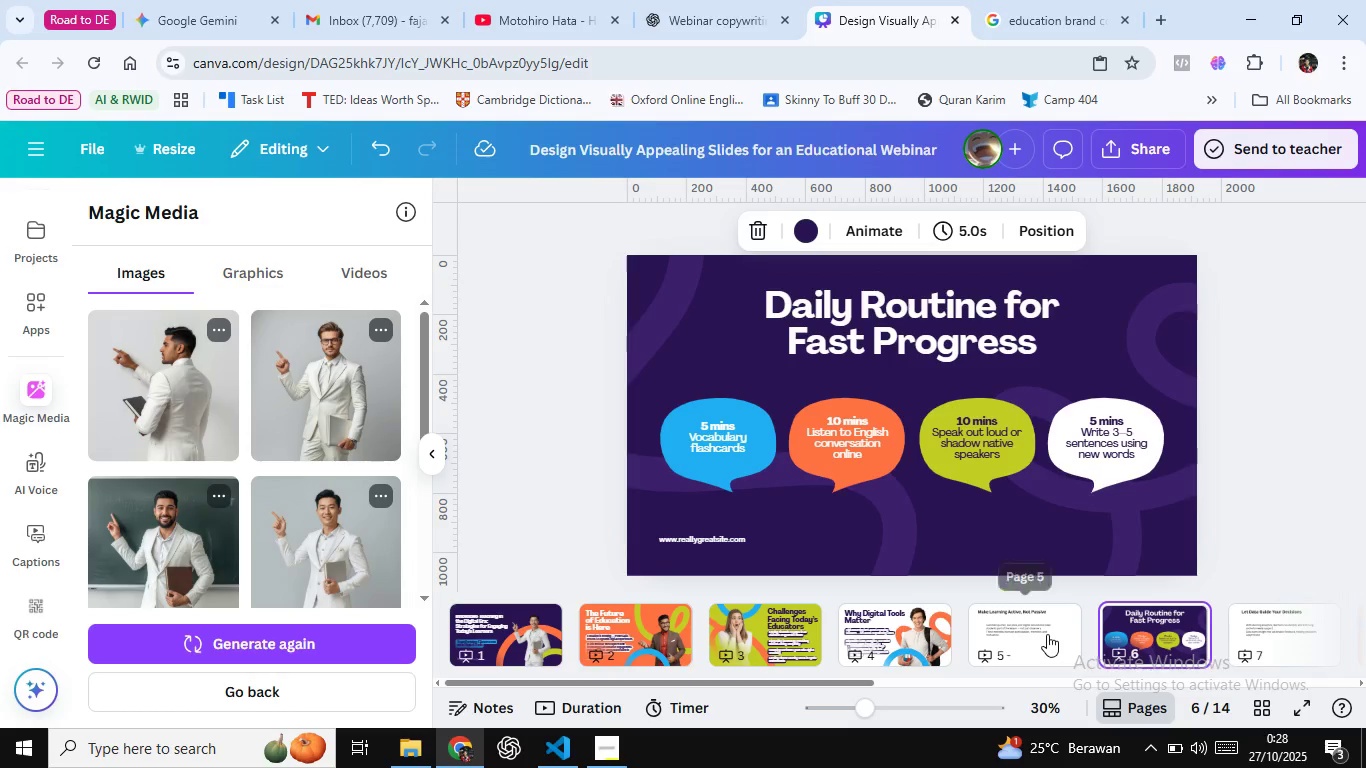 
left_click([1047, 634])
 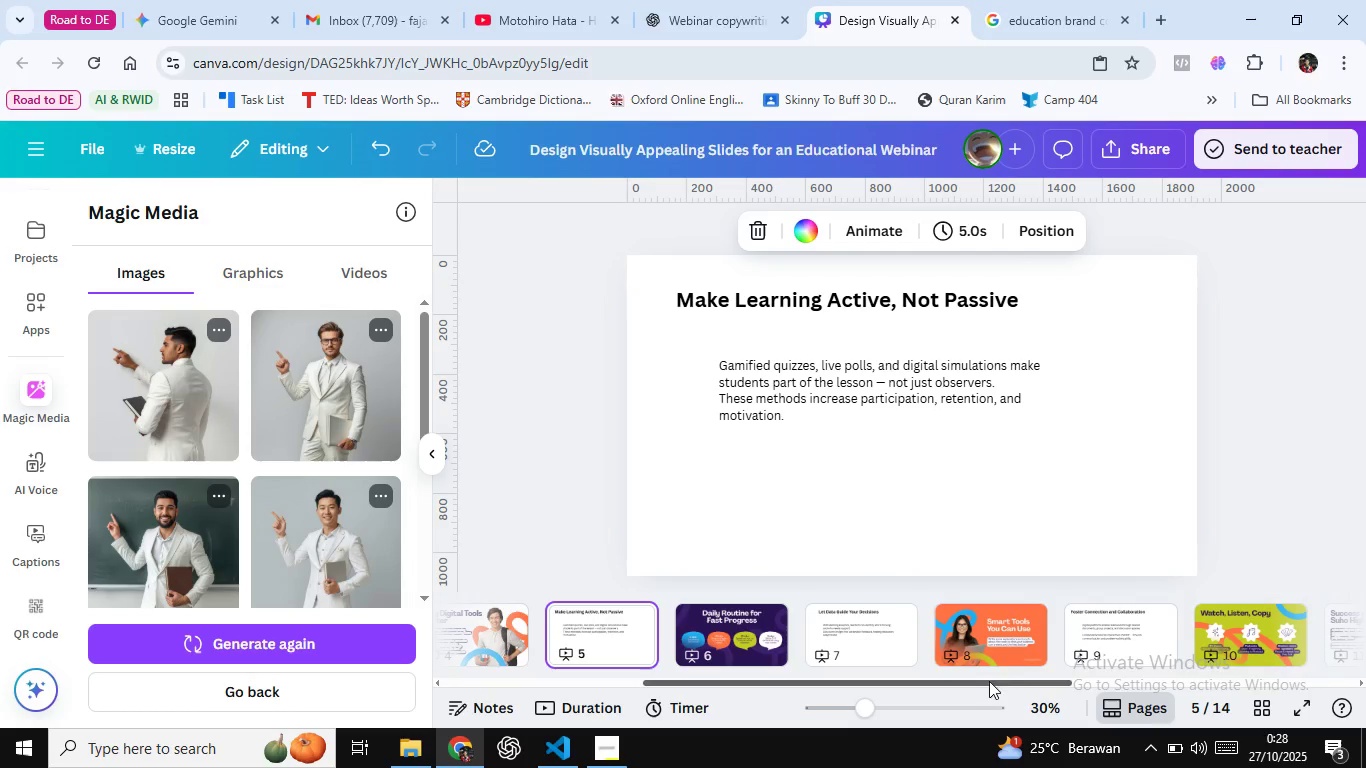 
wait(5.6)
 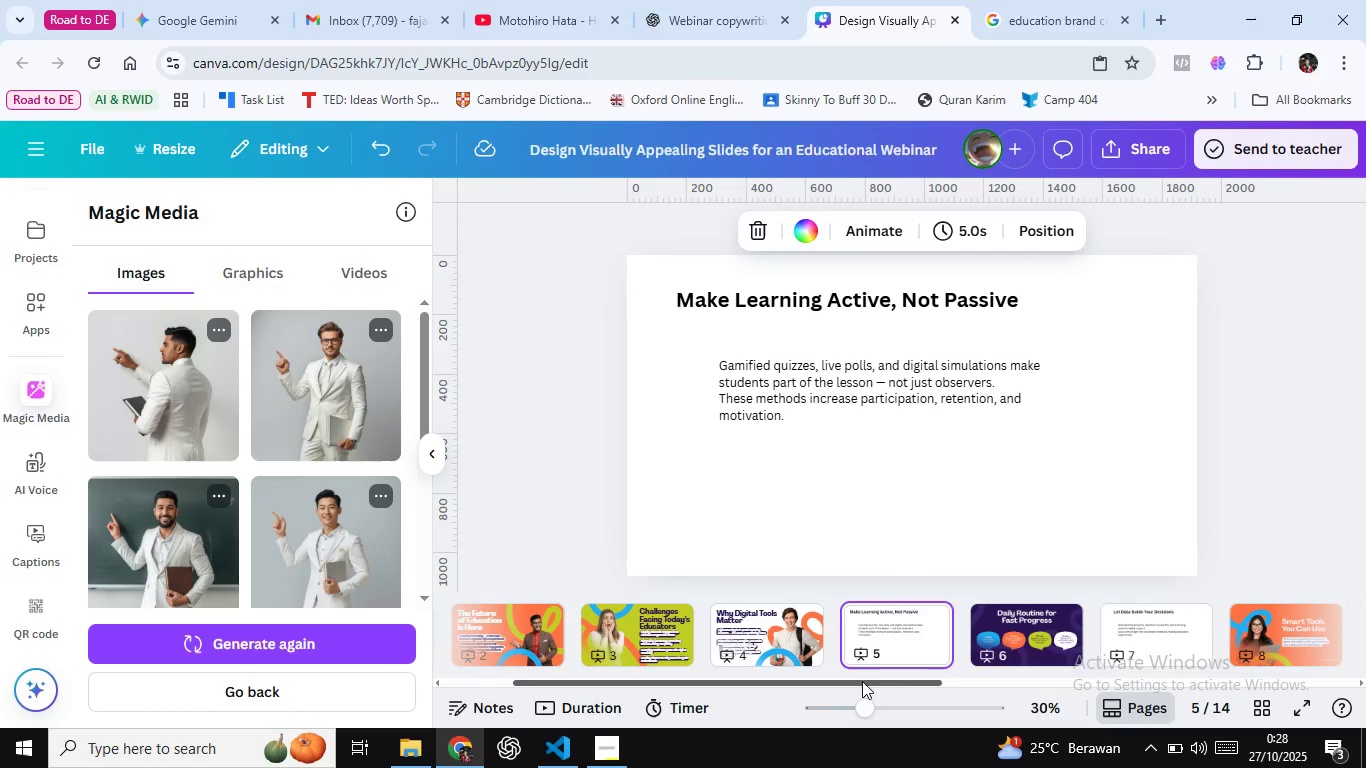 
left_click([1111, 628])
 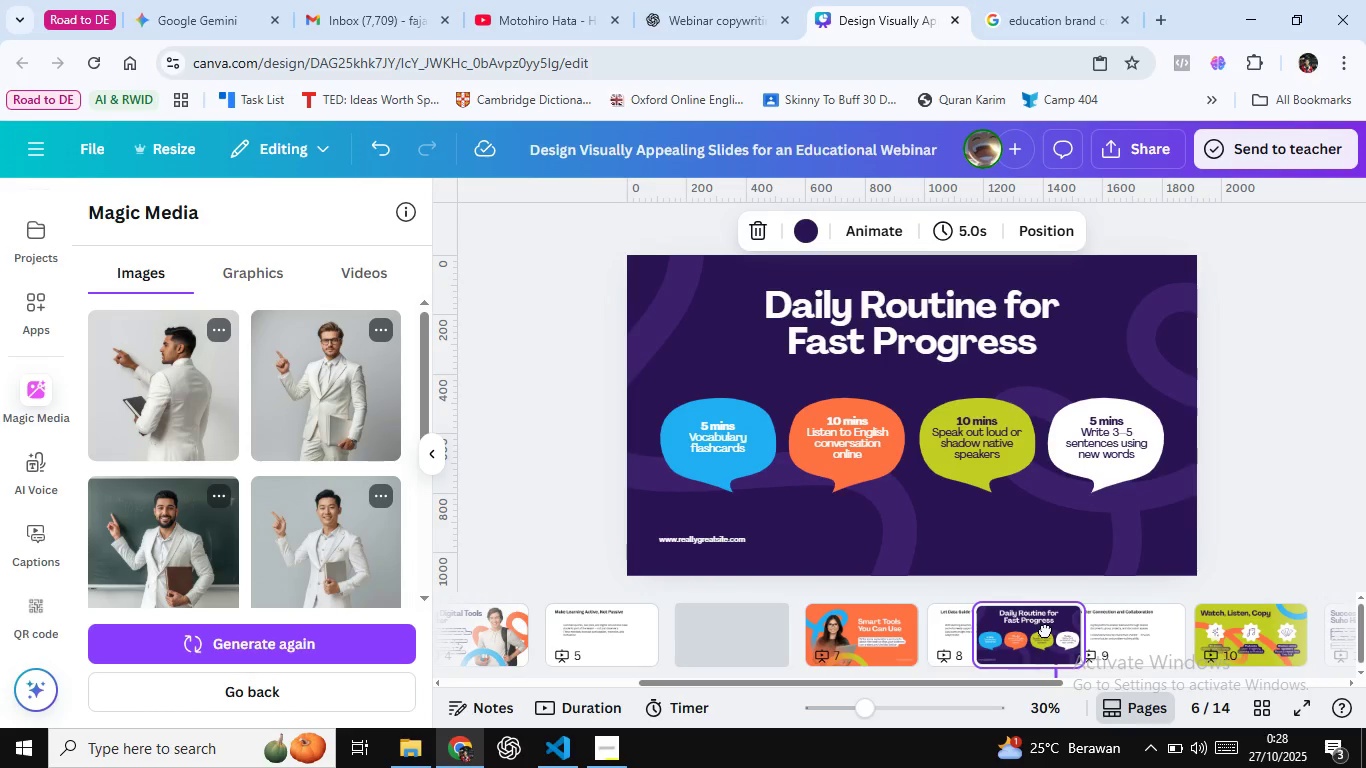 
wait(17.32)
 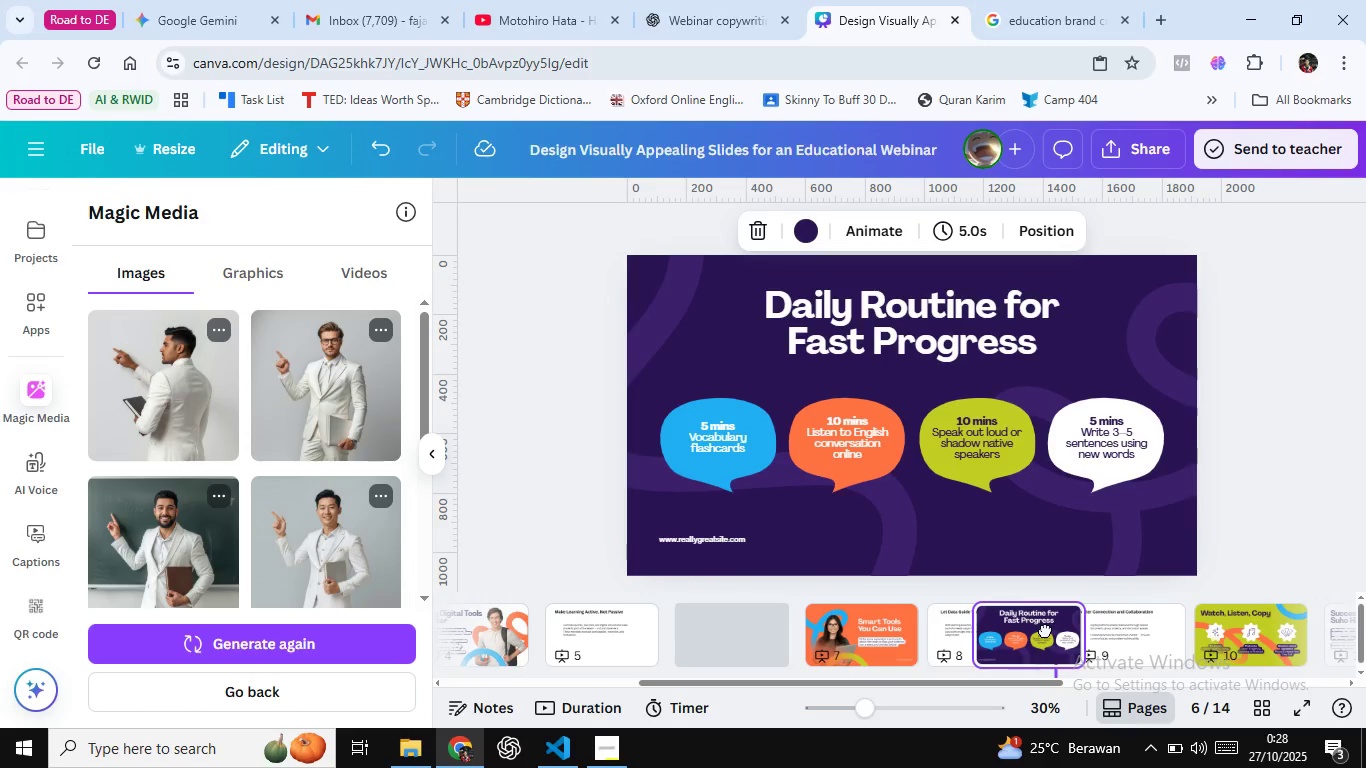 
left_click([828, 627])
 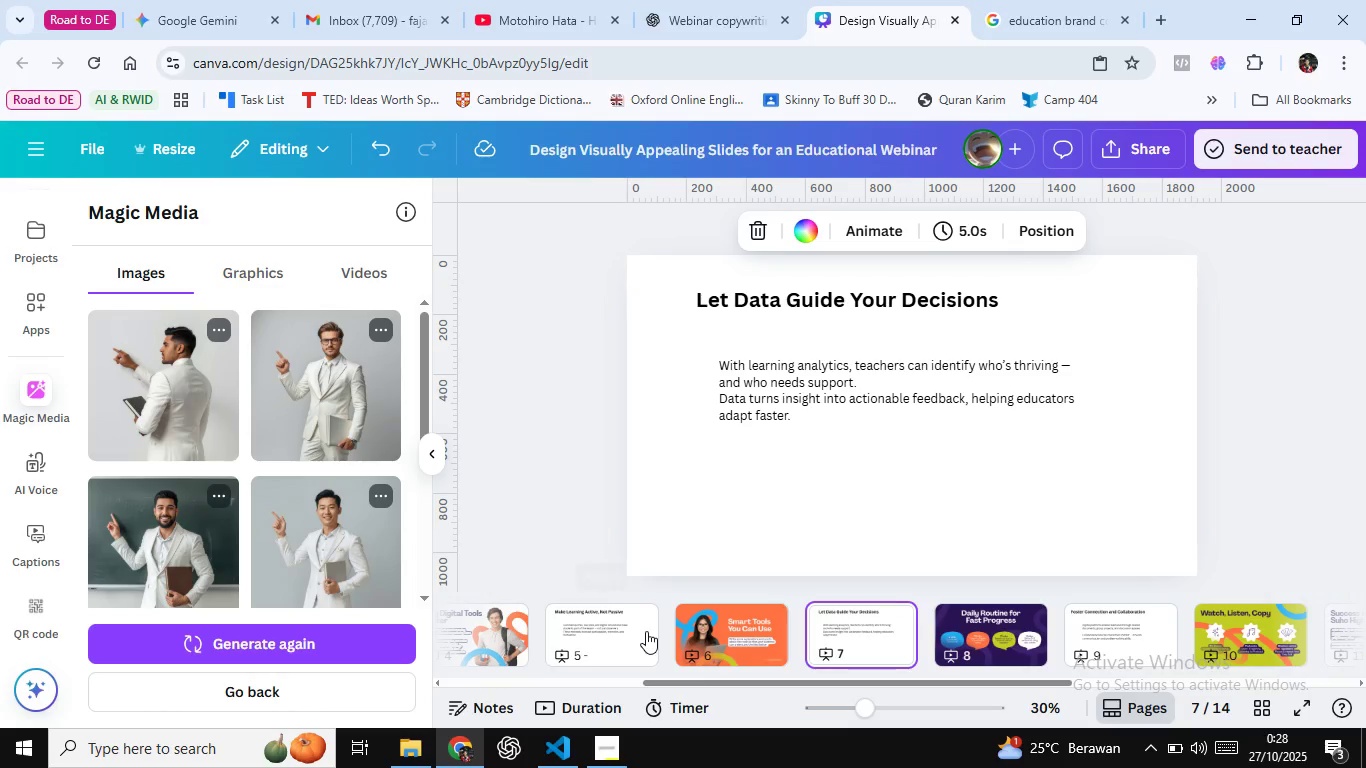 
left_click([646, 631])
 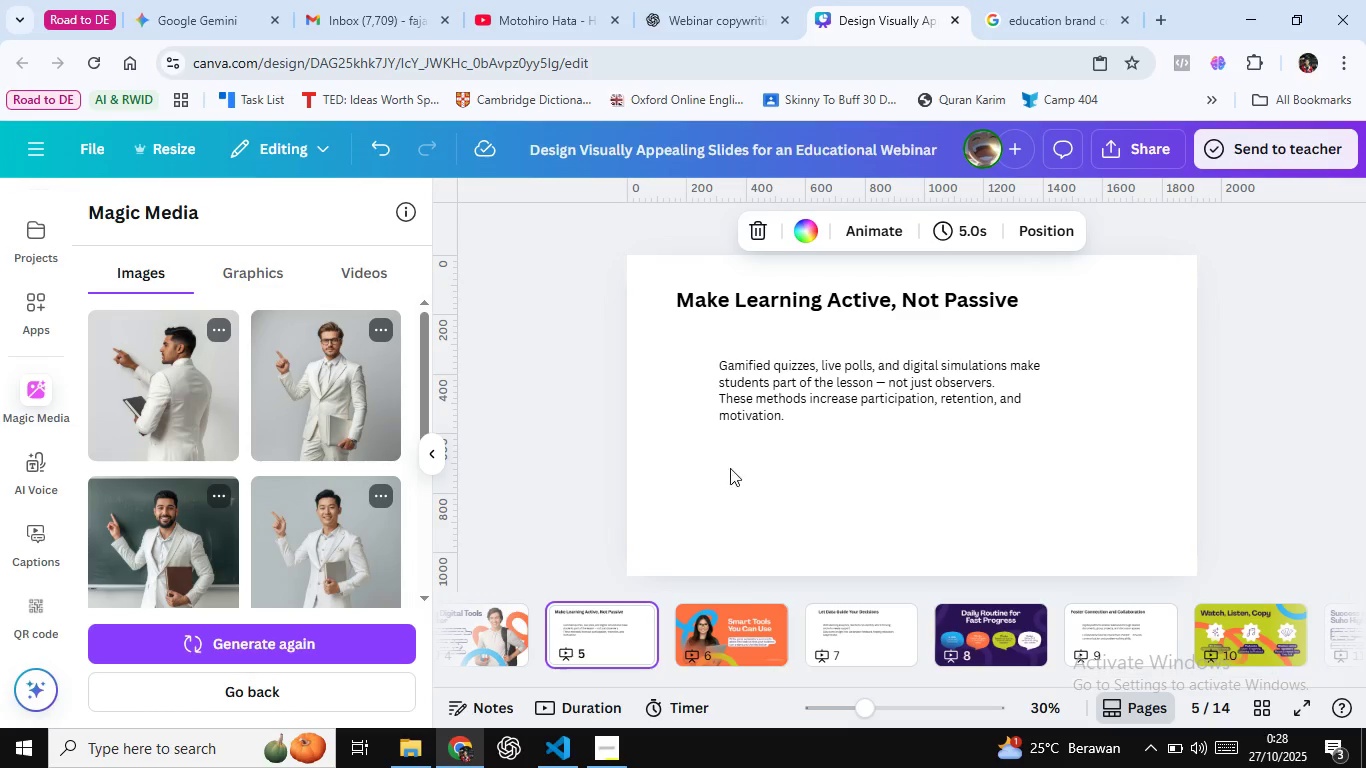 
left_click([737, 302])
 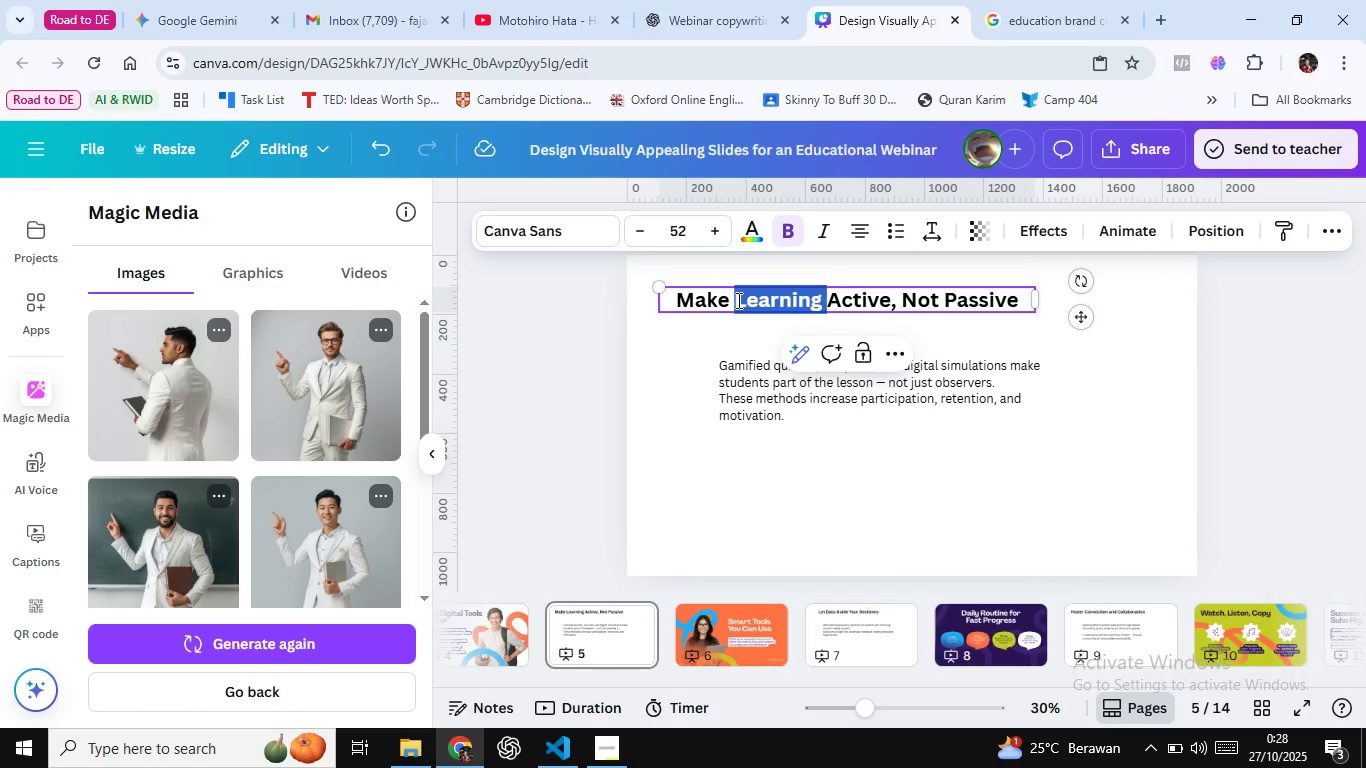 
double_click([737, 300])
 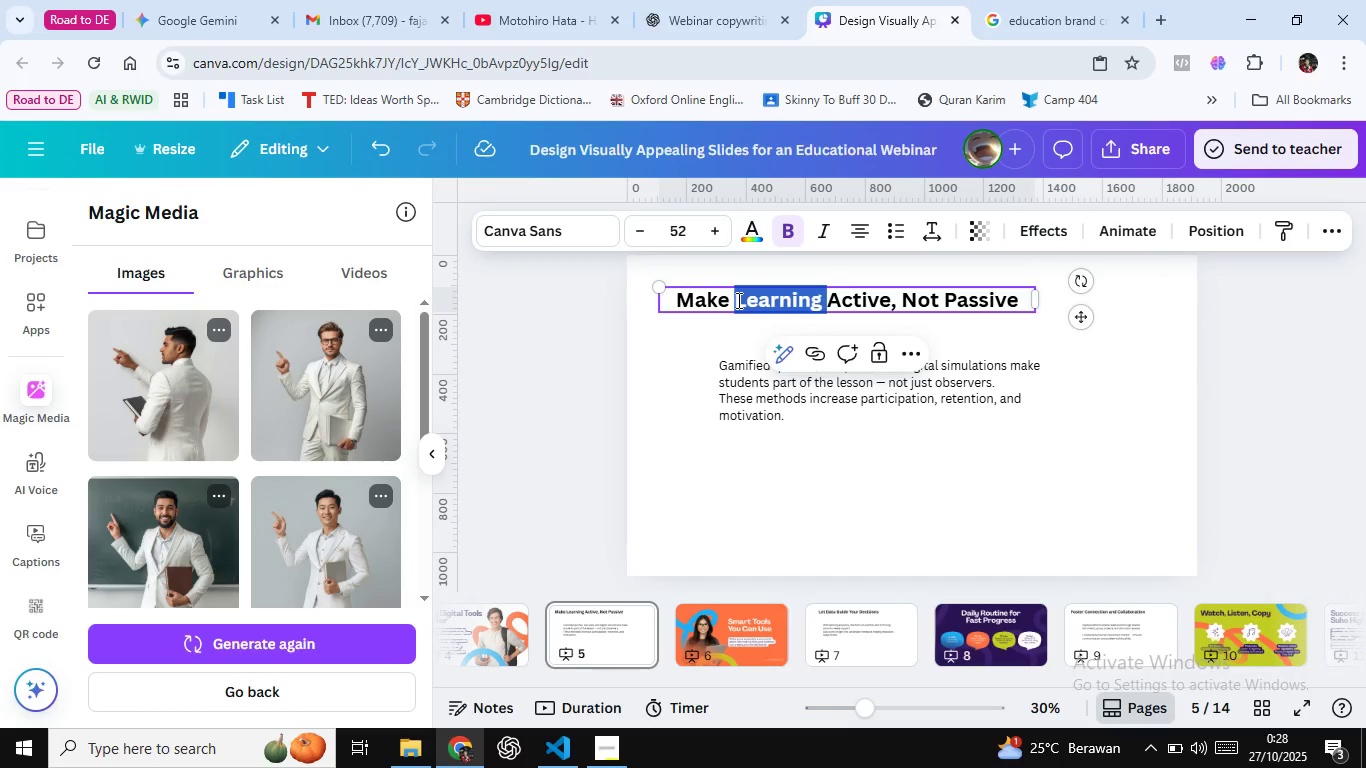 
key(Control+A)
 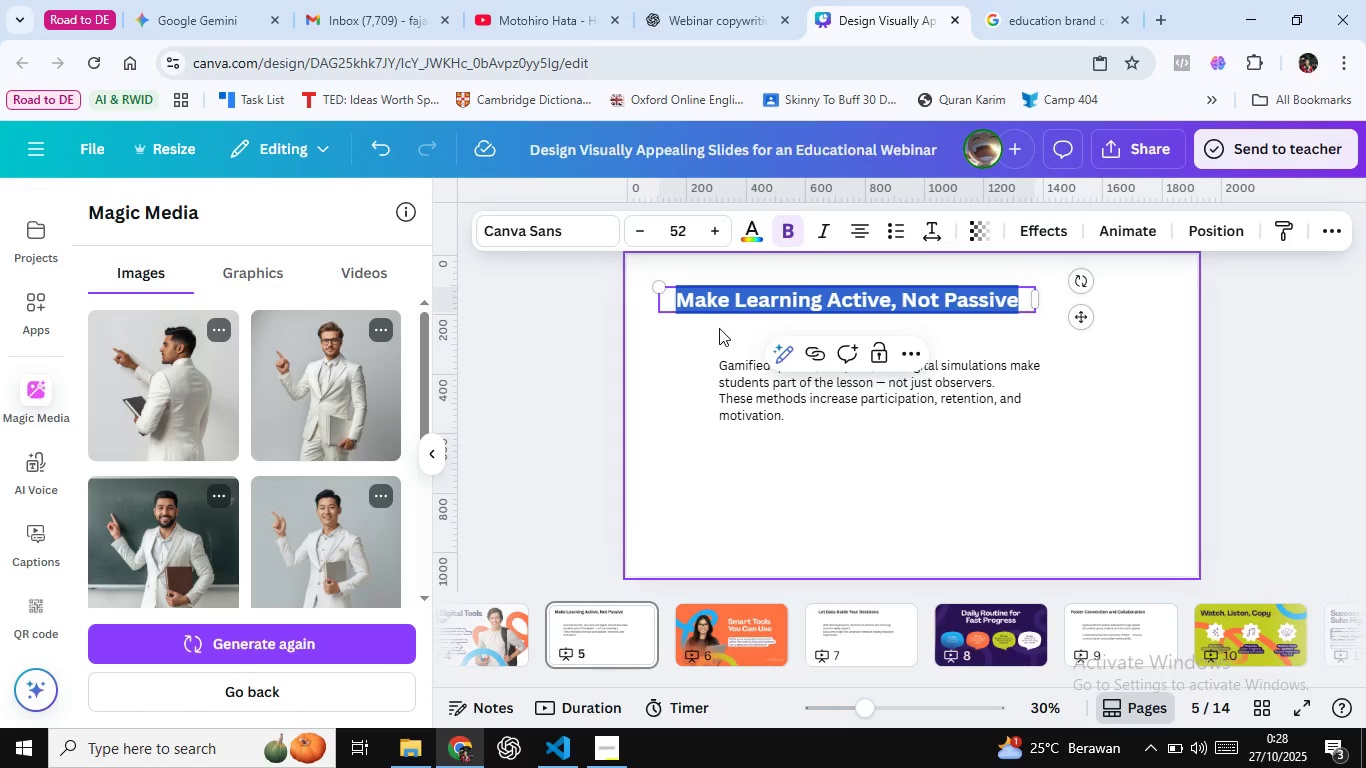 
key(Control+C)
 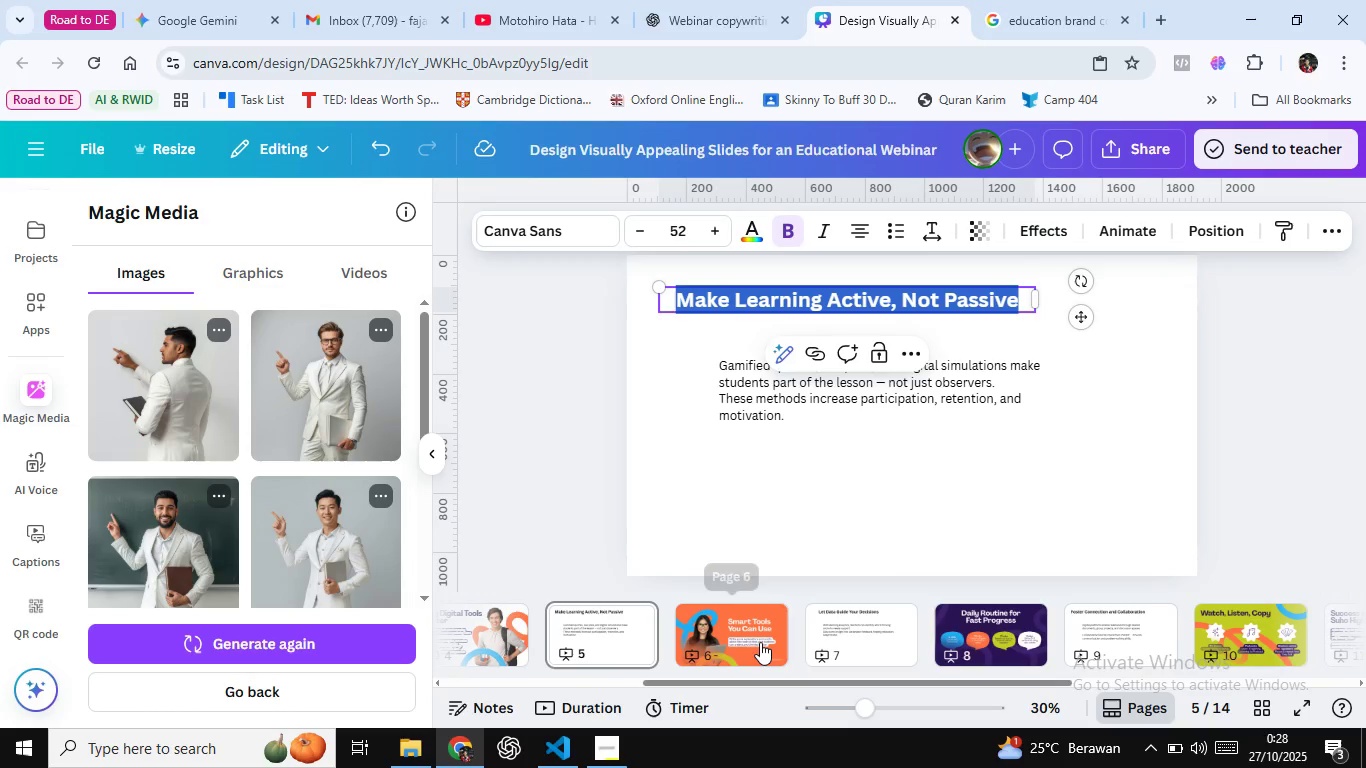 
left_click([760, 642])
 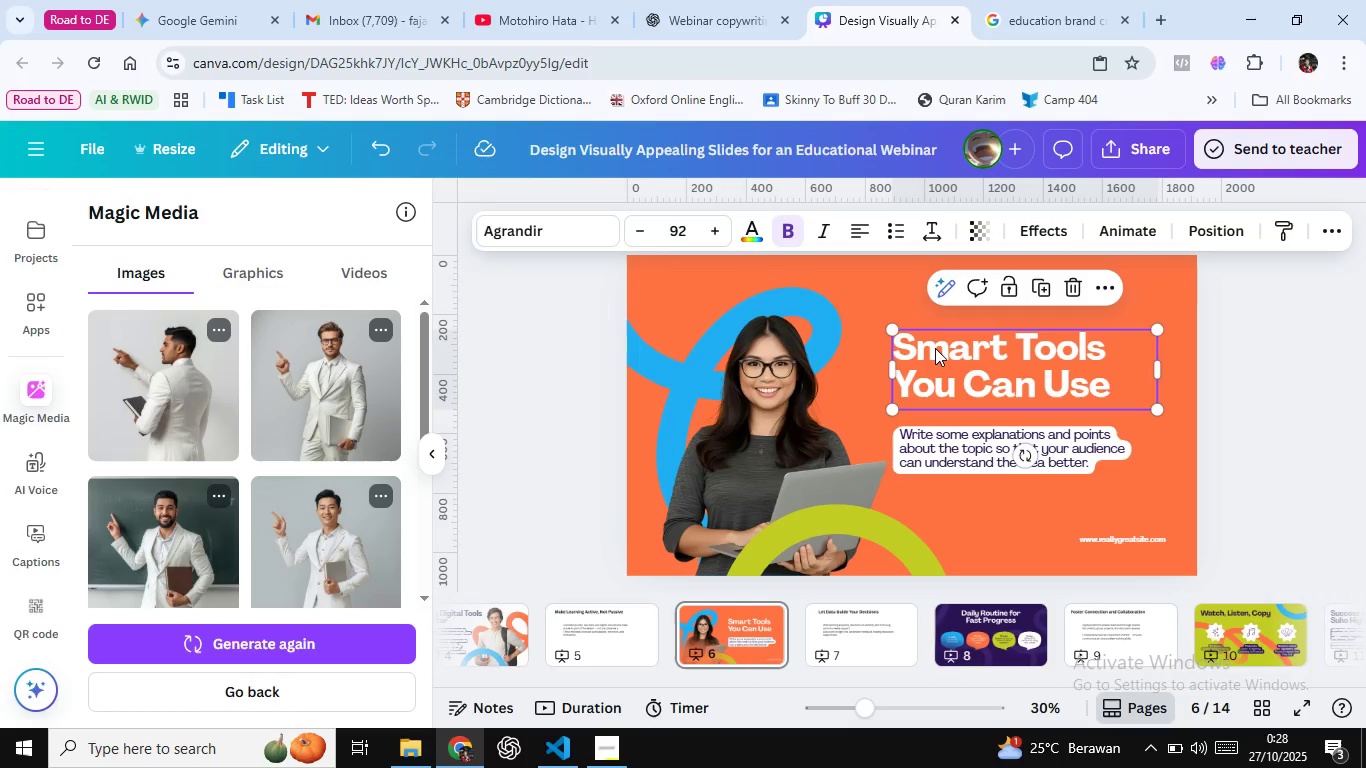 
double_click([935, 348])
 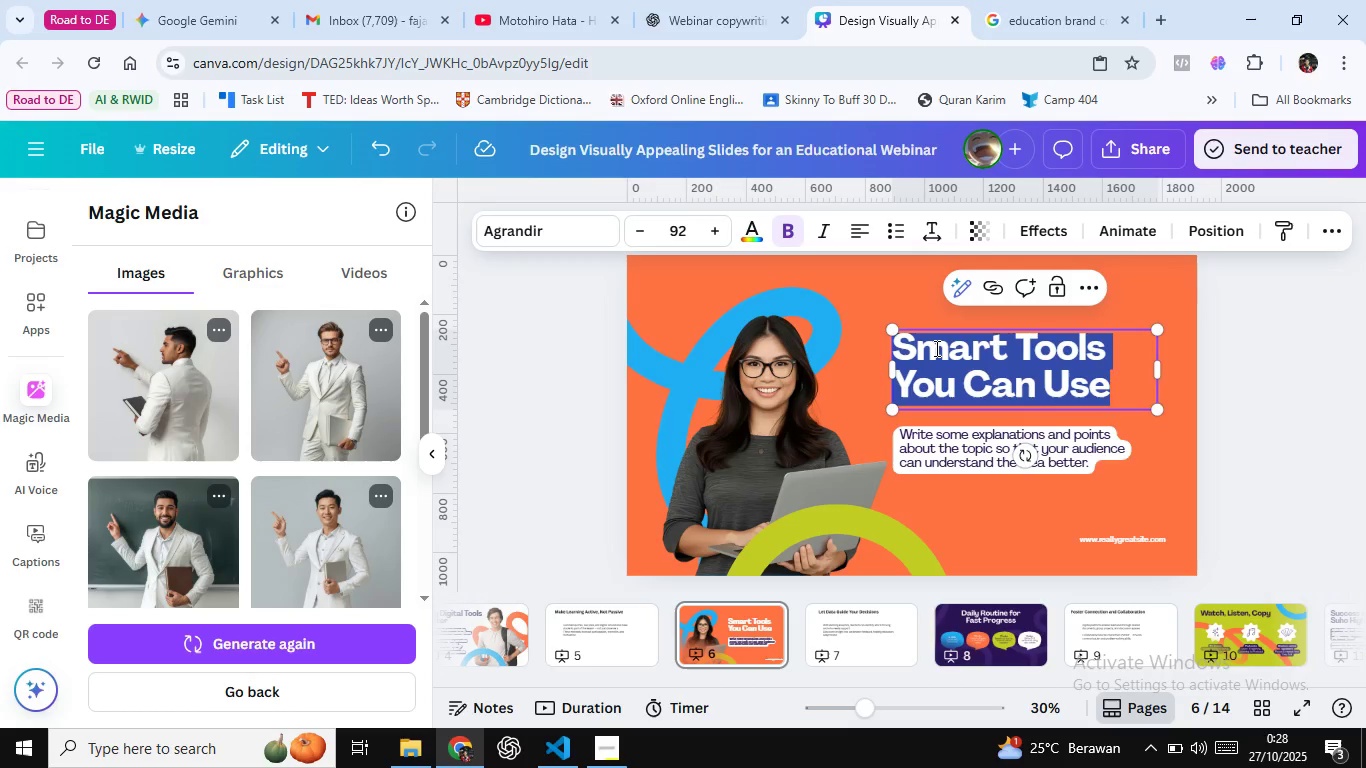 
key(Control+A)
 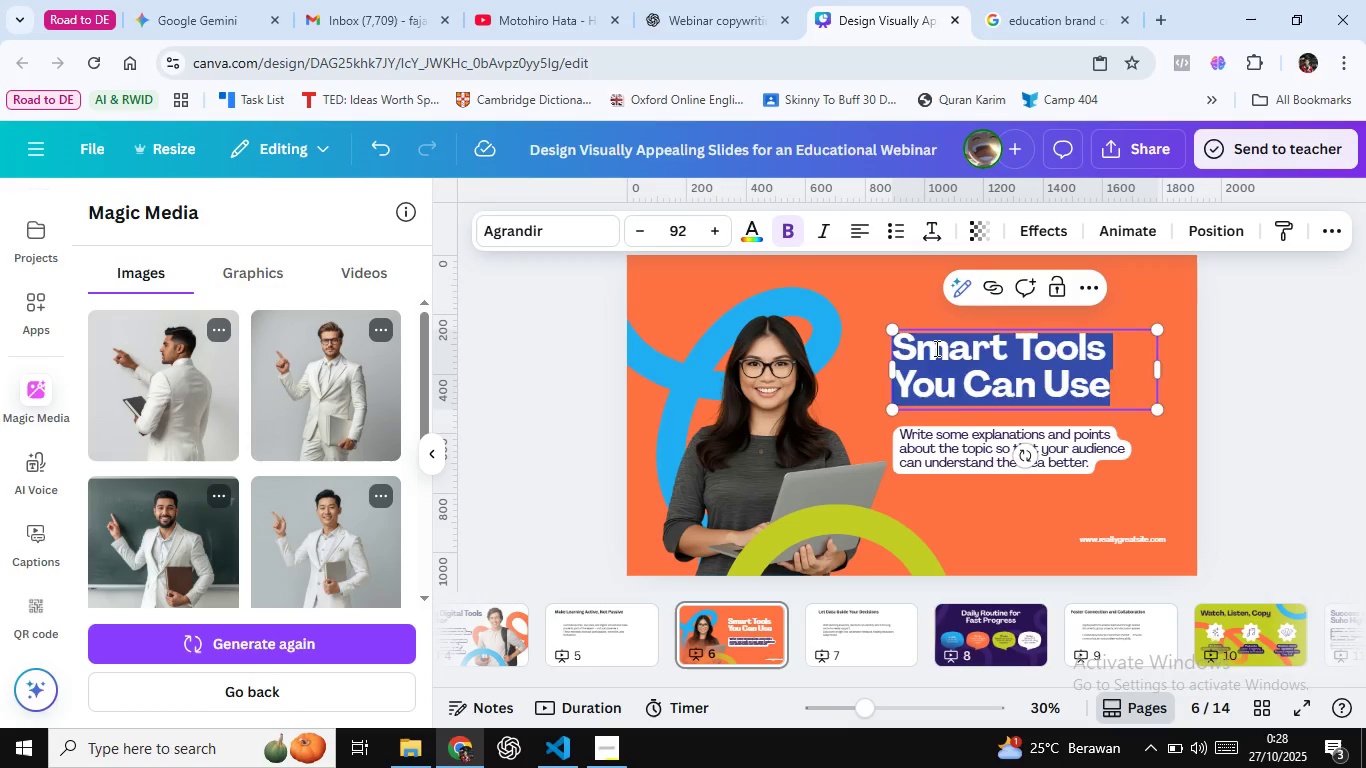 
key(Control+Shift+V)
 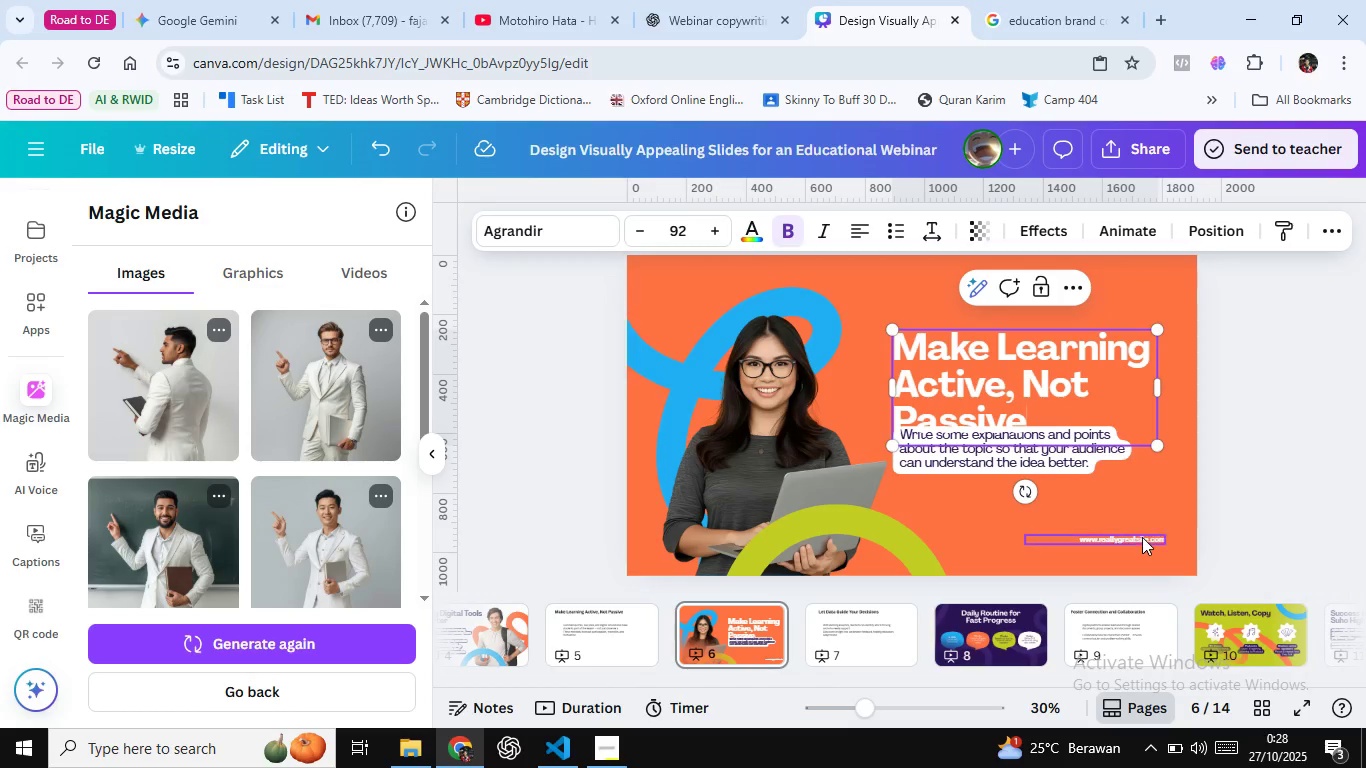 
left_click([1142, 538])
 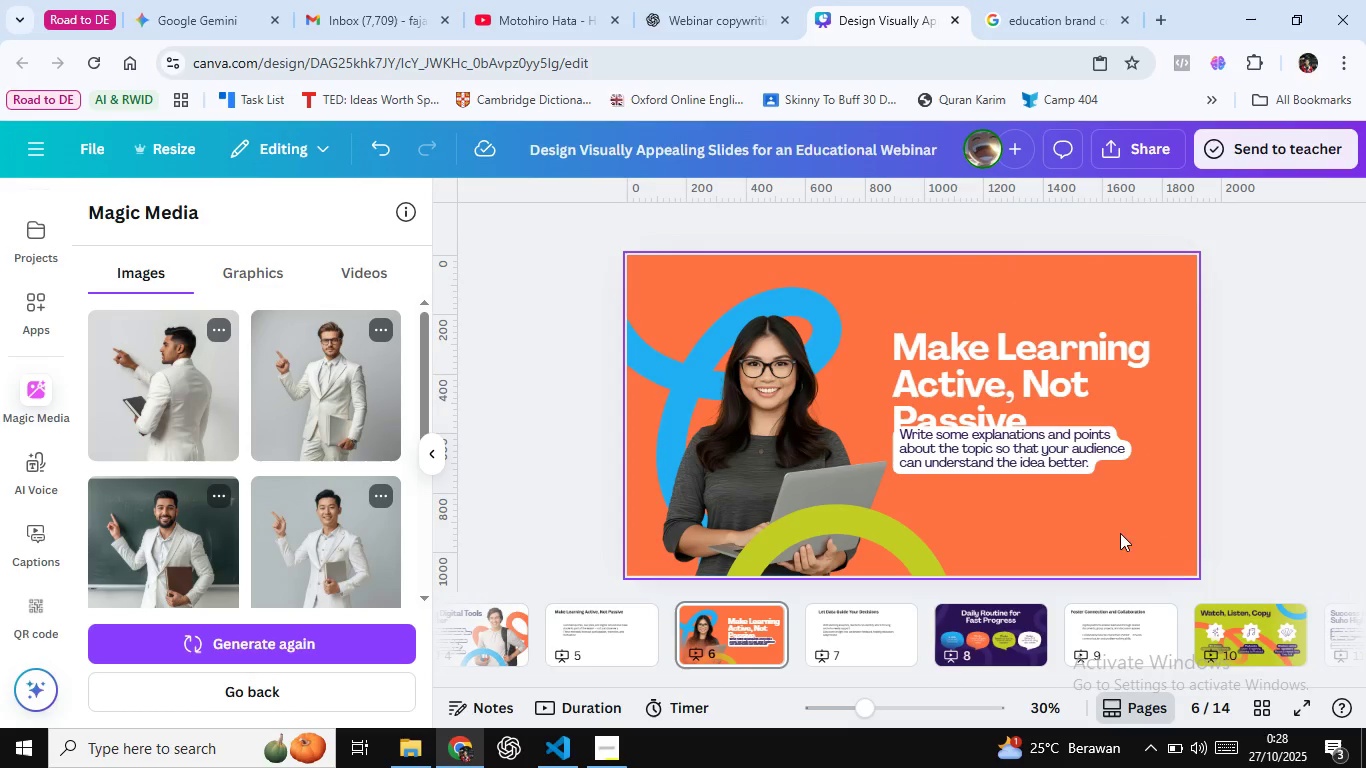 
key(Delete)
 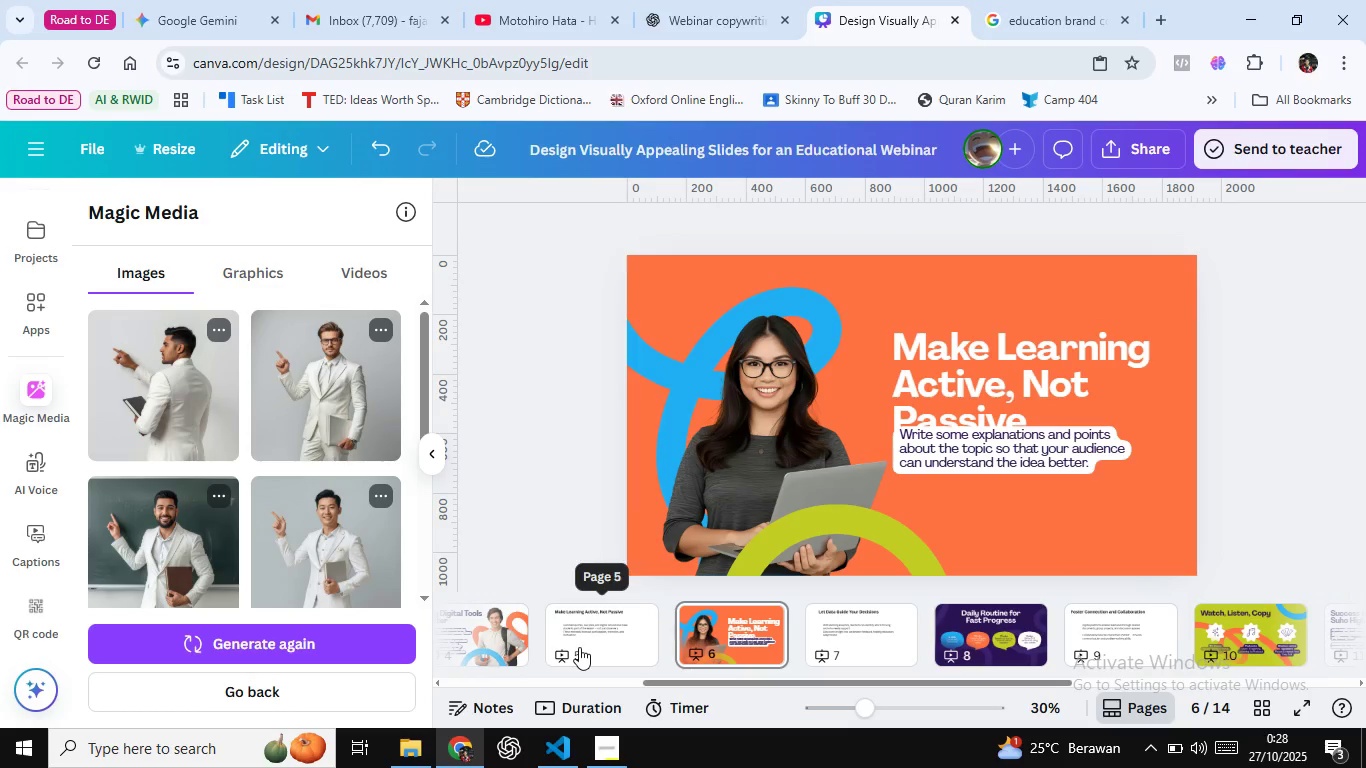 
left_click([579, 647])
 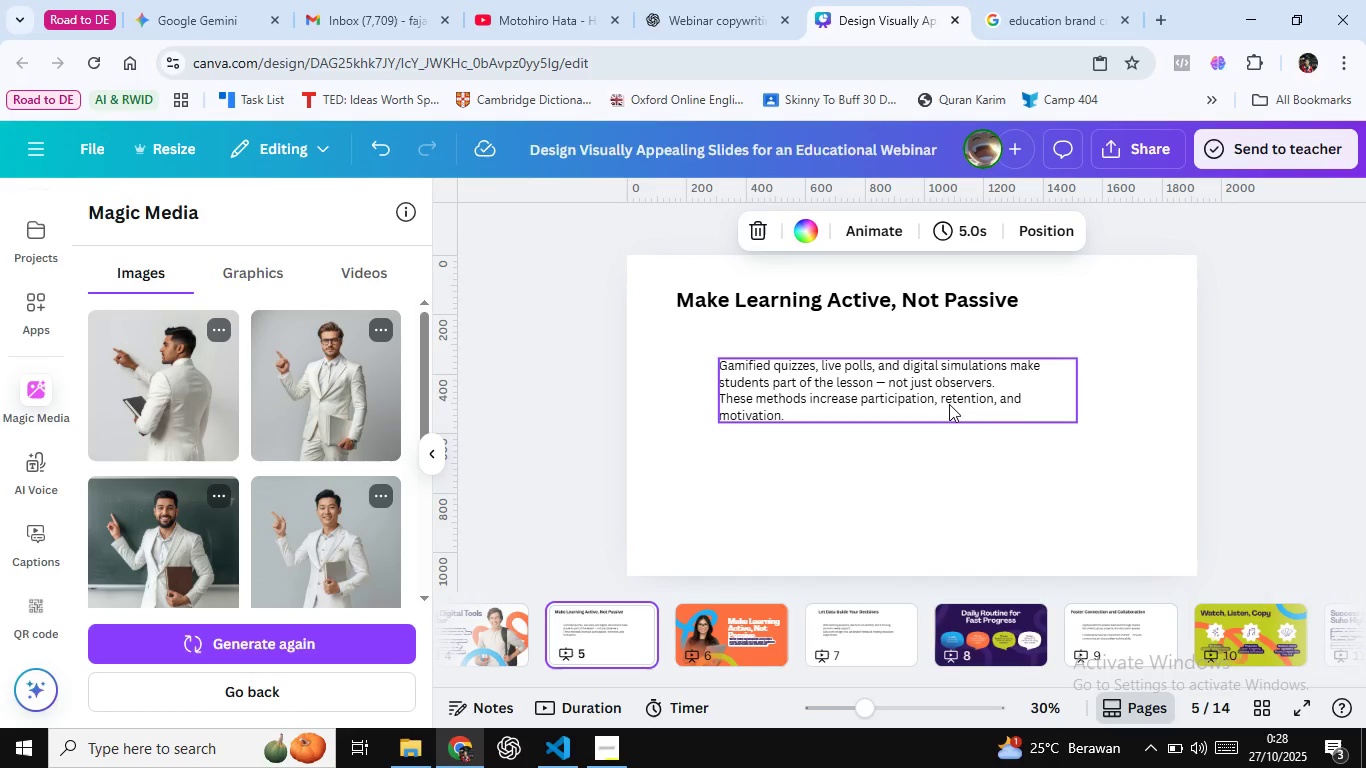 
double_click([949, 404])
 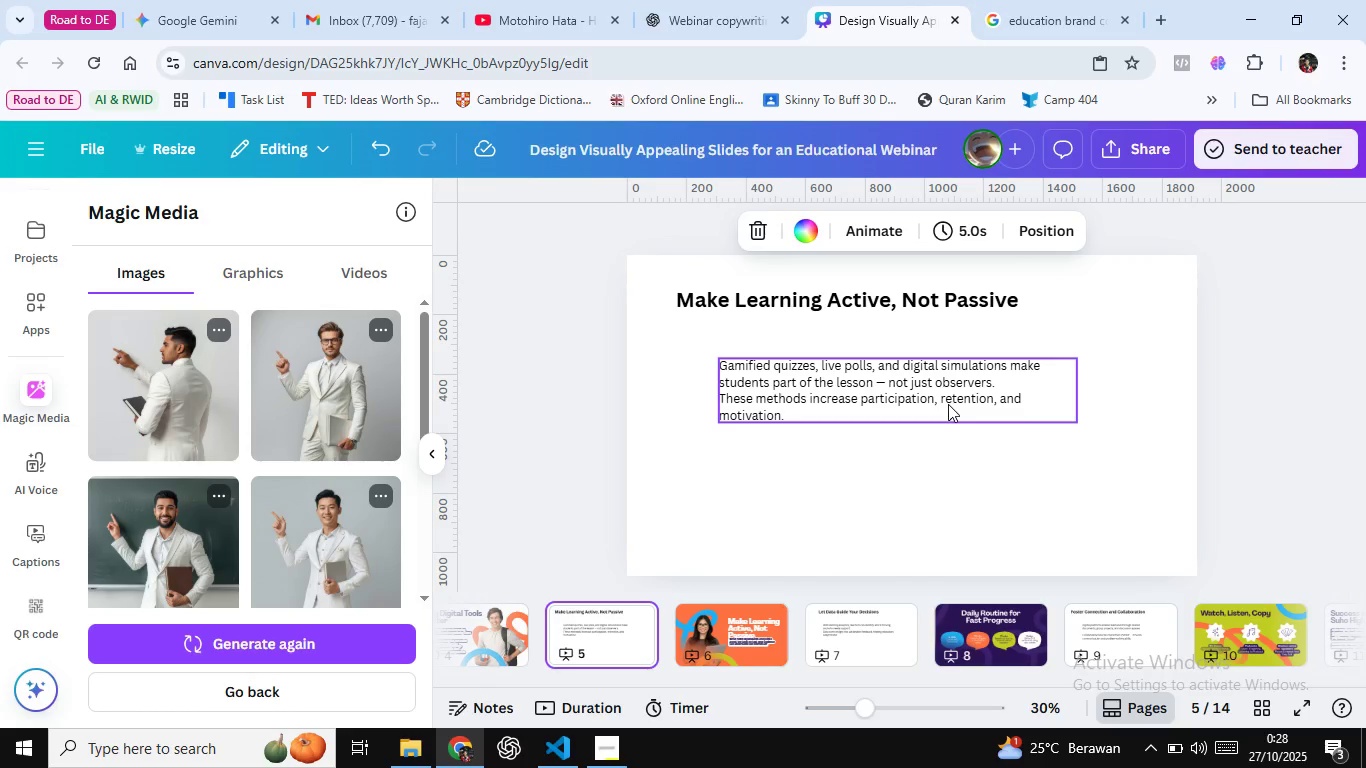 
key(Control+A)
 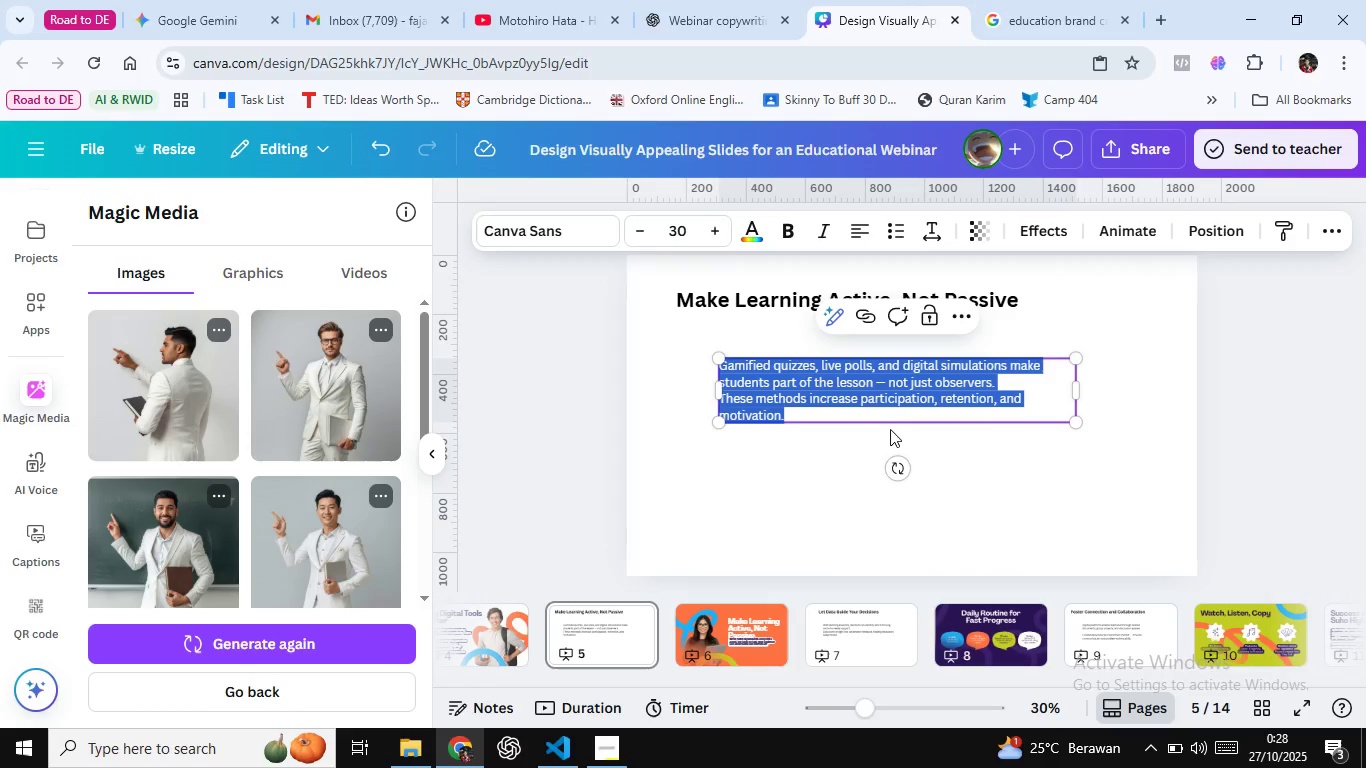 
key(Control+C)
 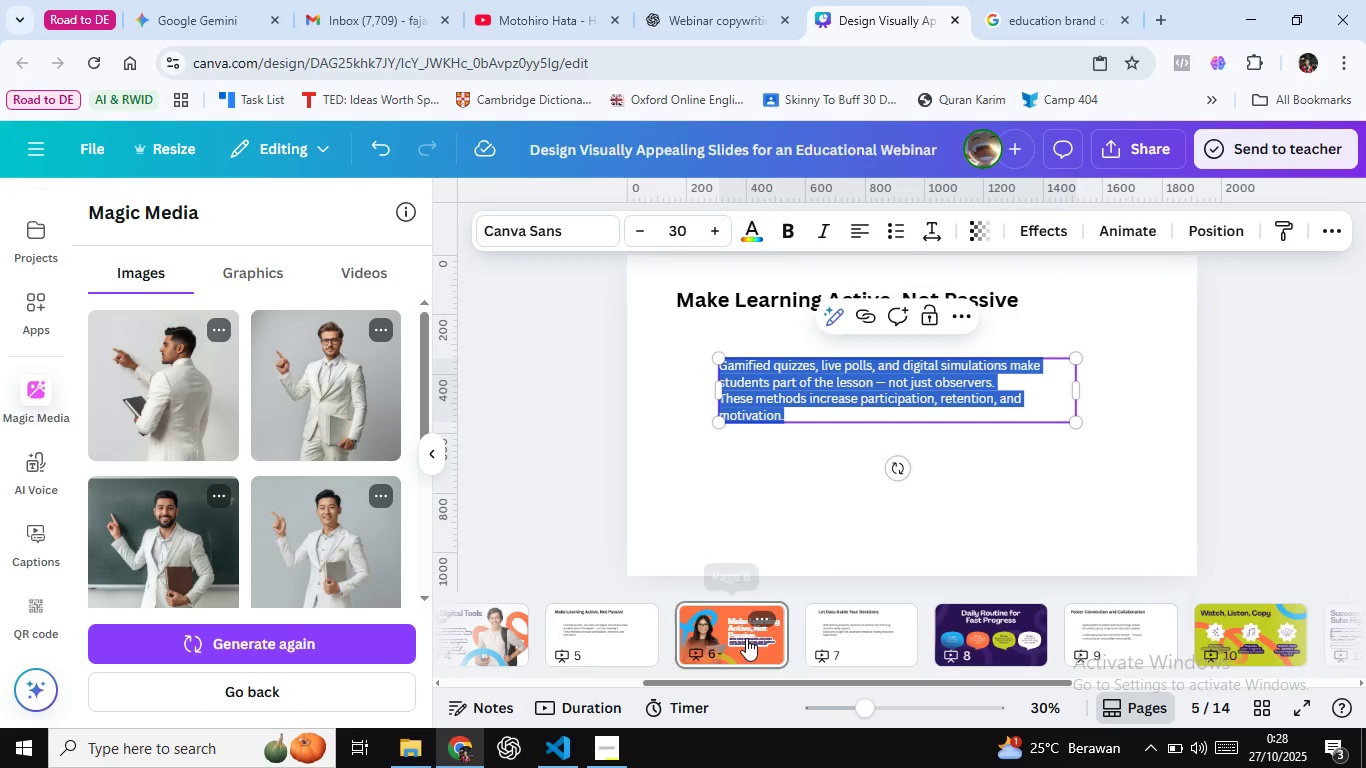 
left_click([746, 638])
 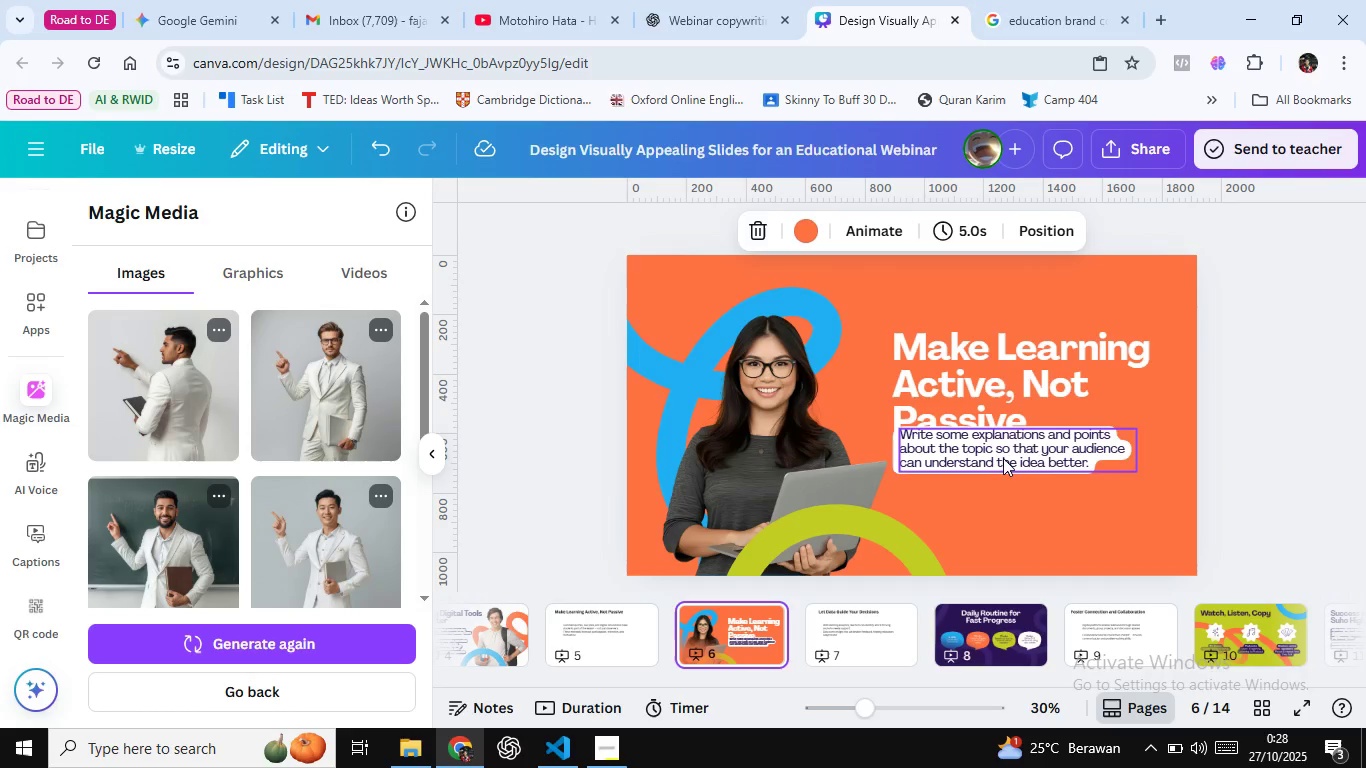 
left_click([1003, 458])
 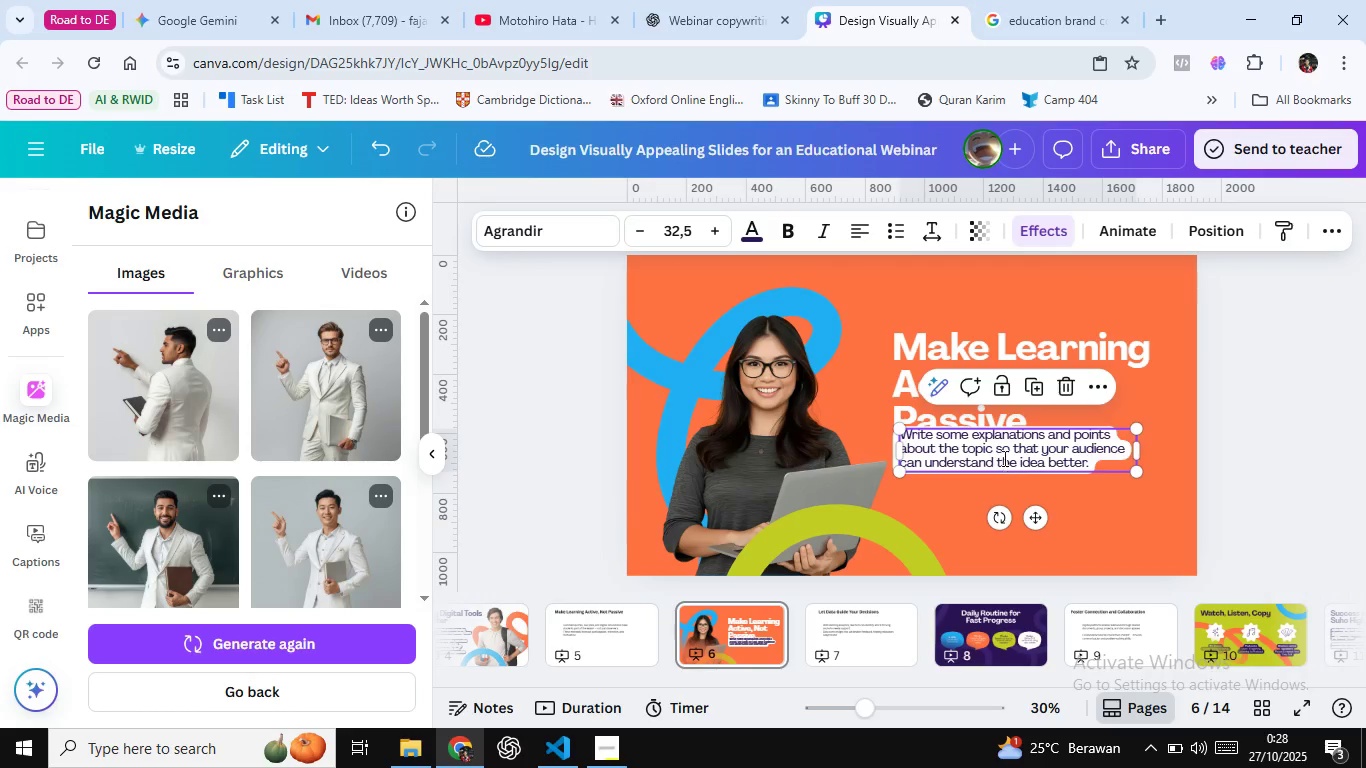 
double_click([1003, 458])
 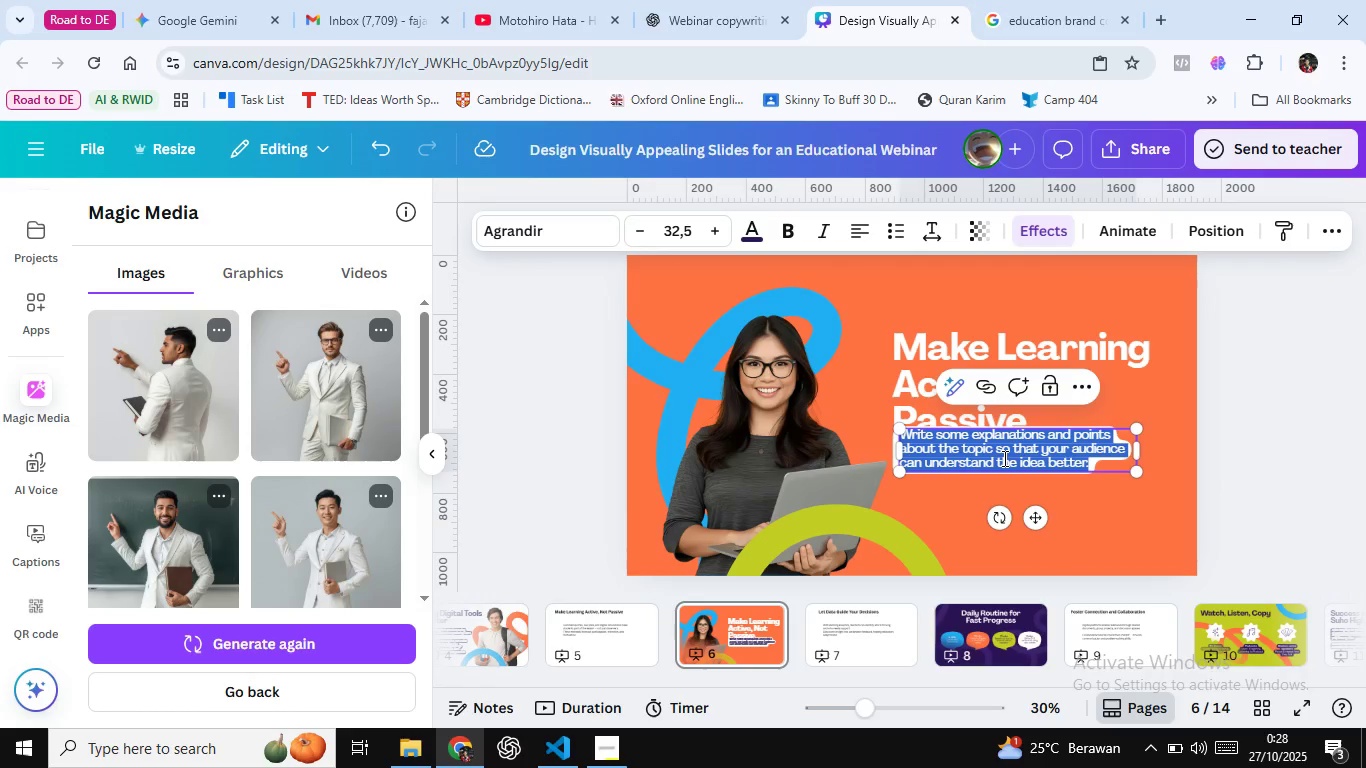 
key(Control+A)
 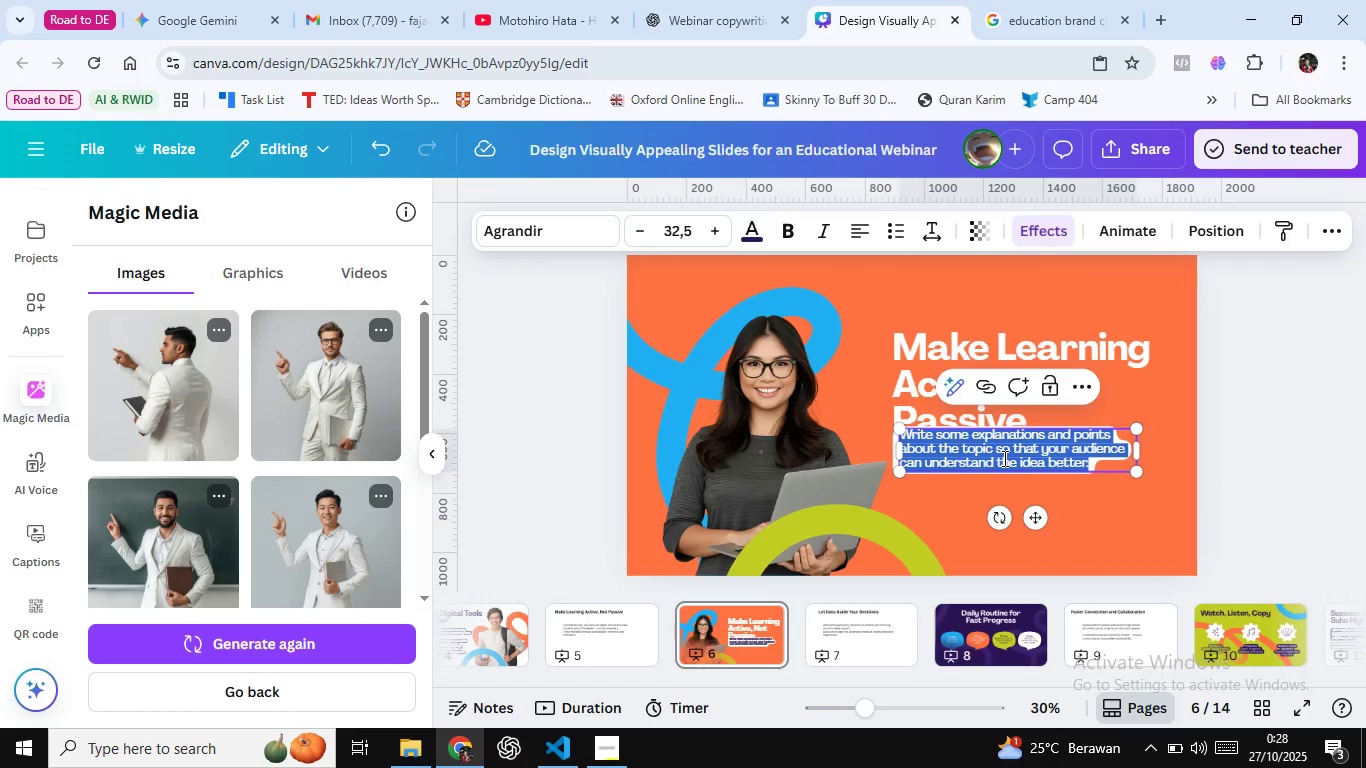 
key(Control+Shift+V)
 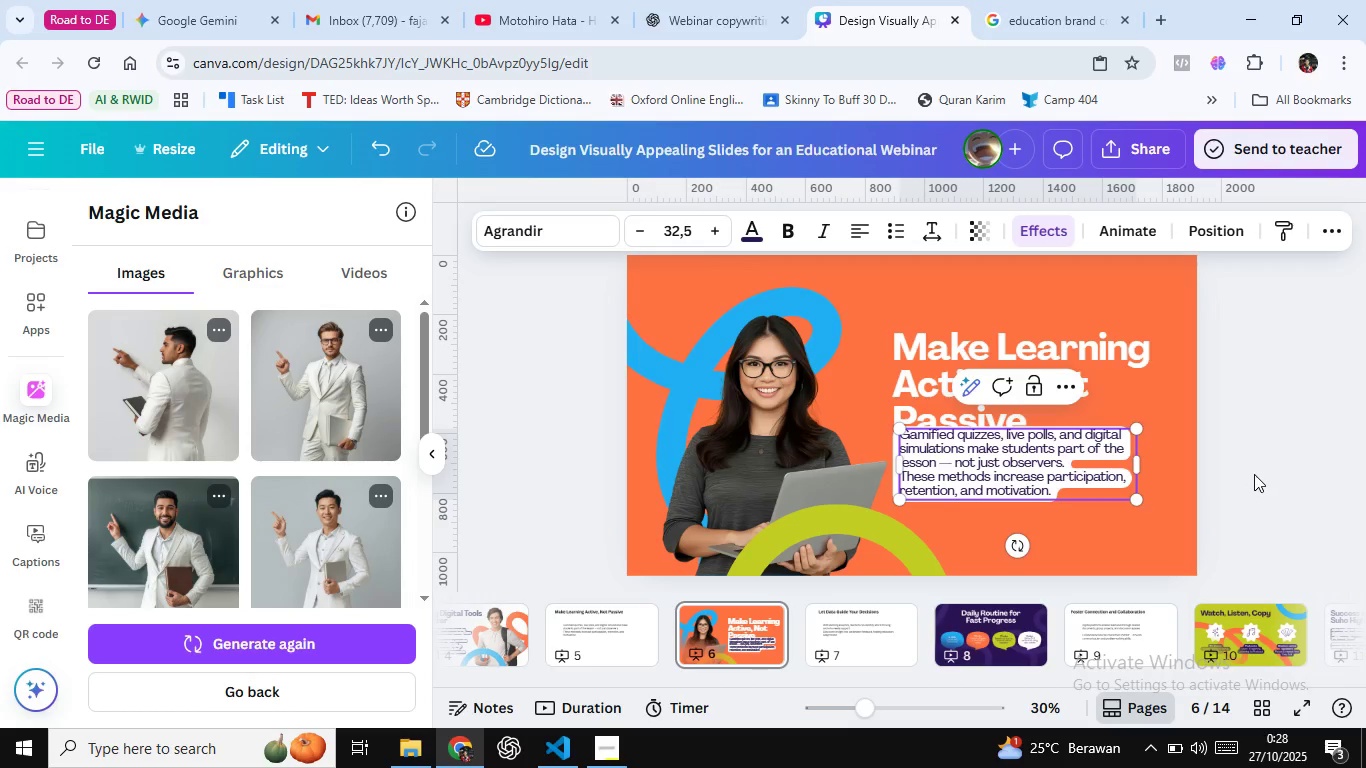 
left_click([1255, 474])
 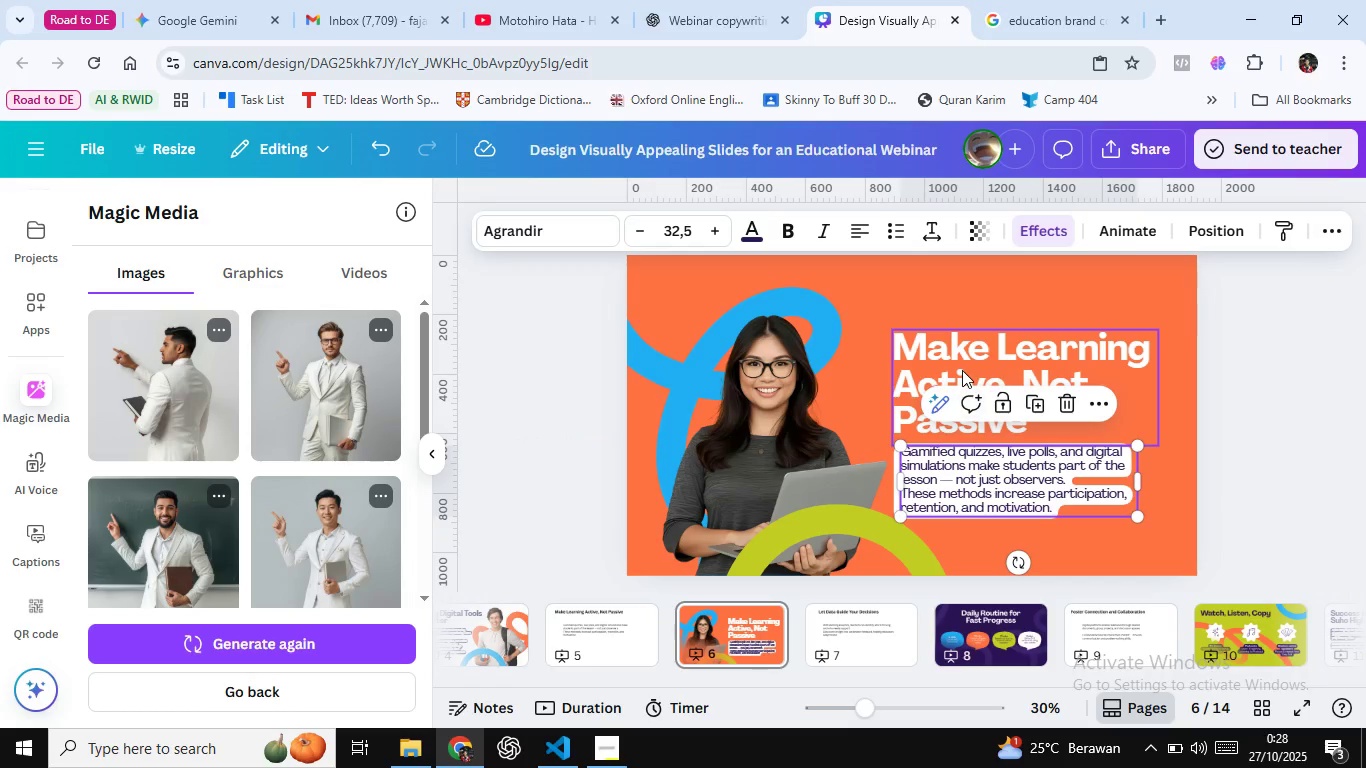 
mouse_move([964, 371])
 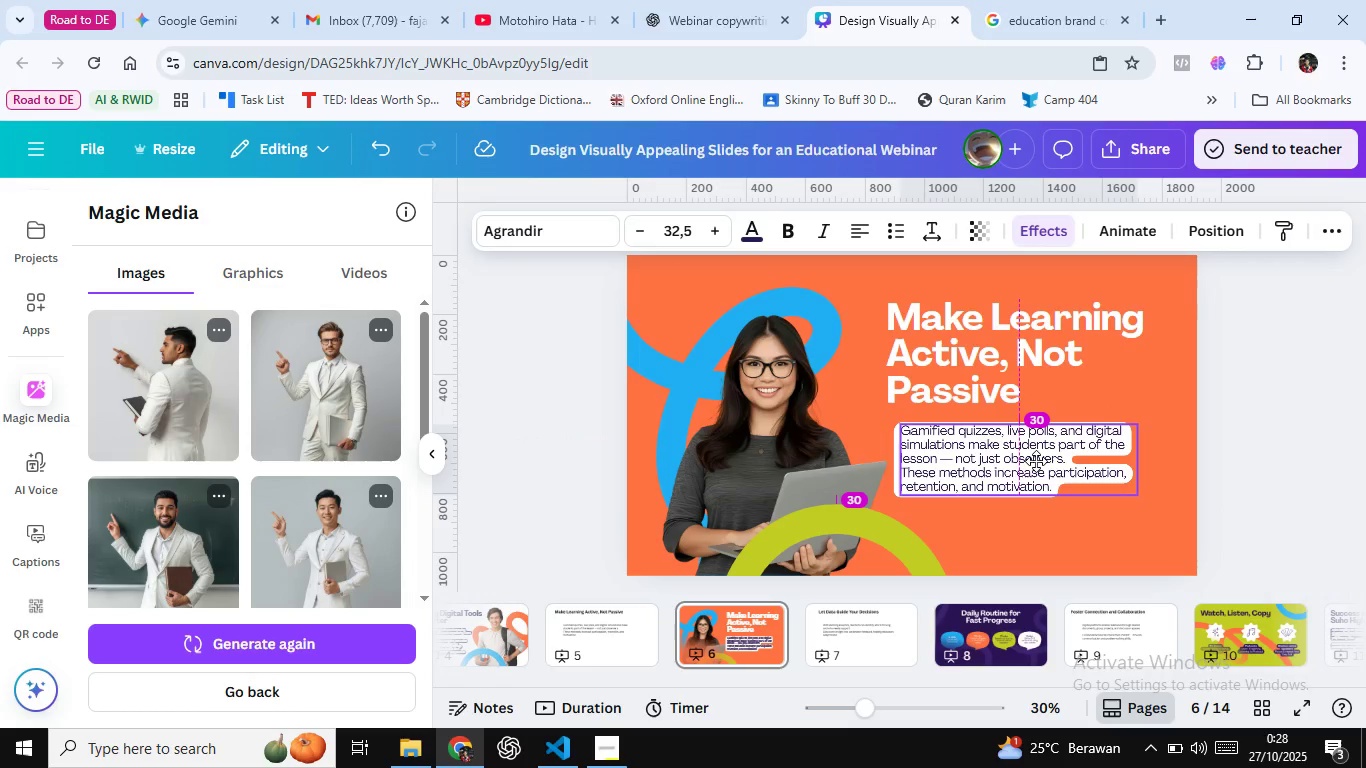 
wait(5.77)
 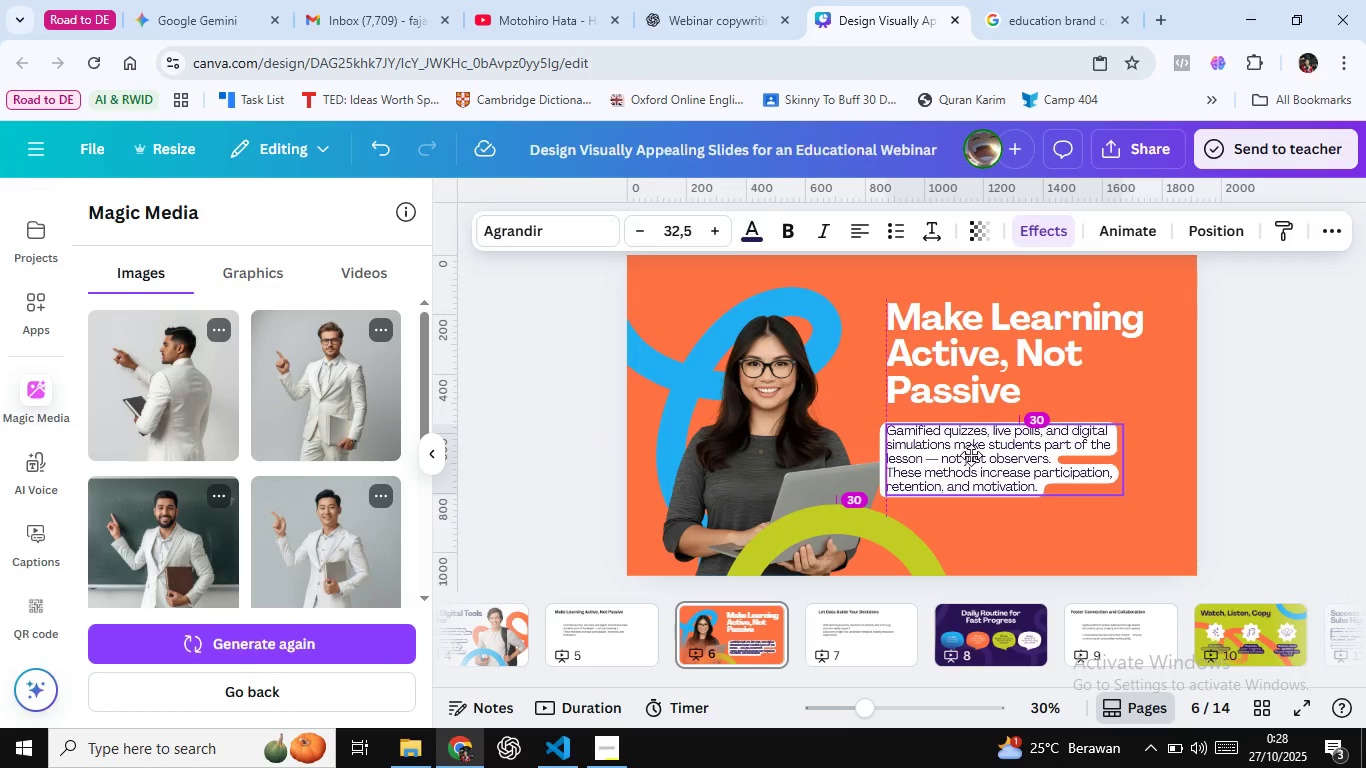 
left_click([1365, 504])
 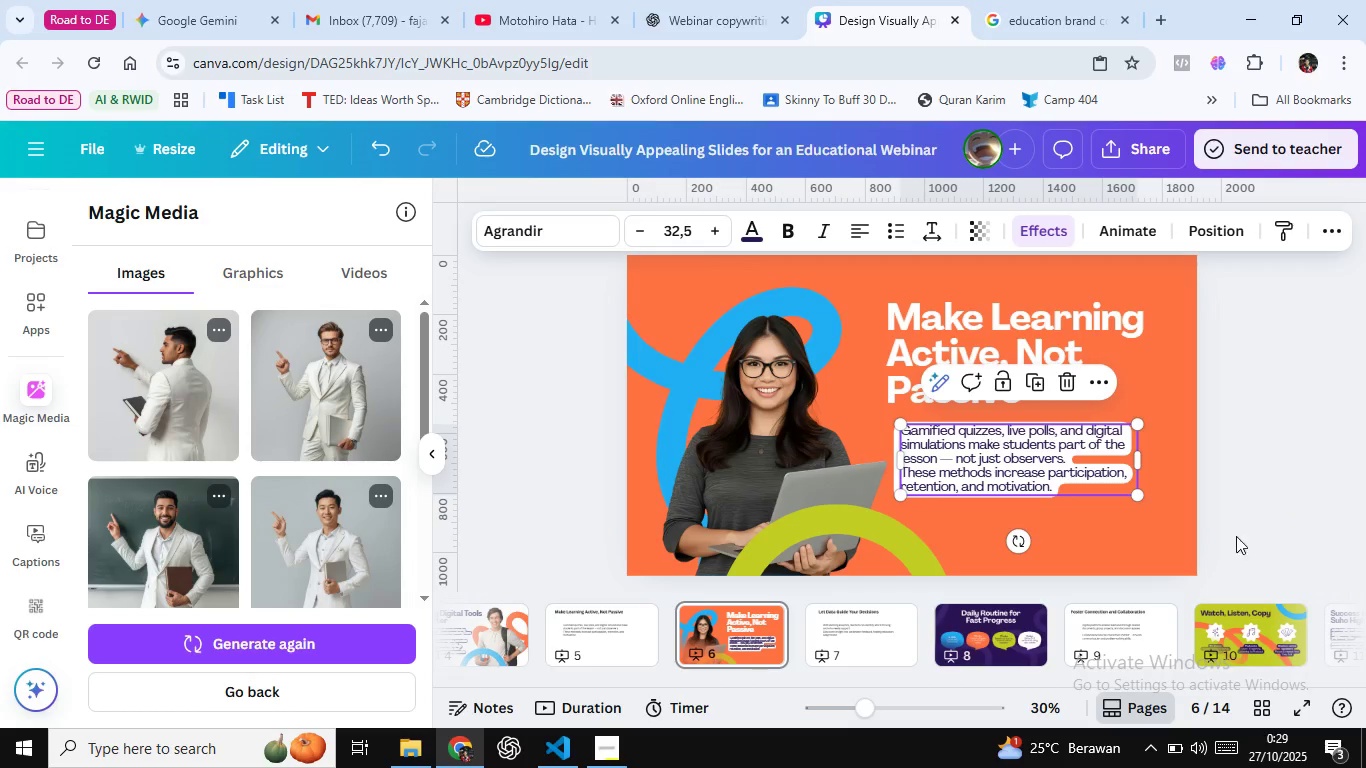 
wait(8.29)
 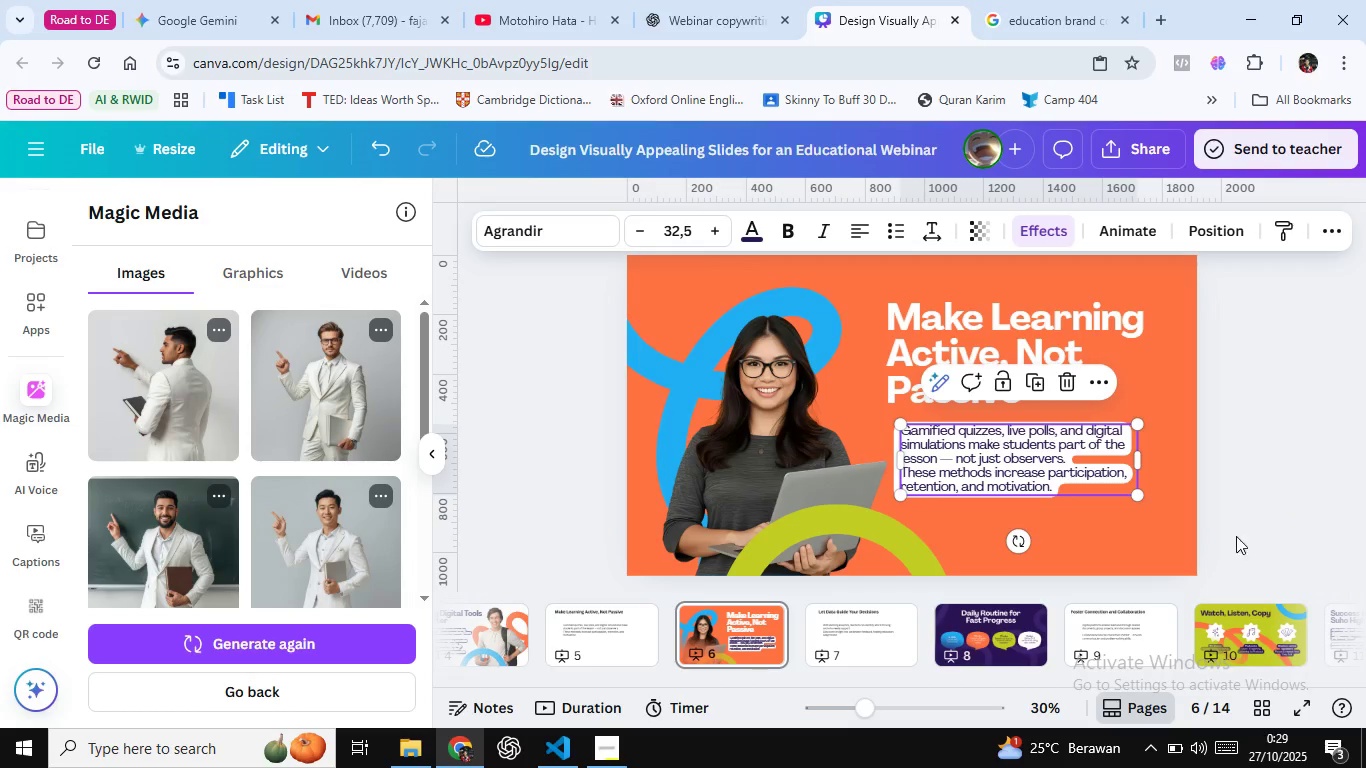 
left_click([603, 634])
 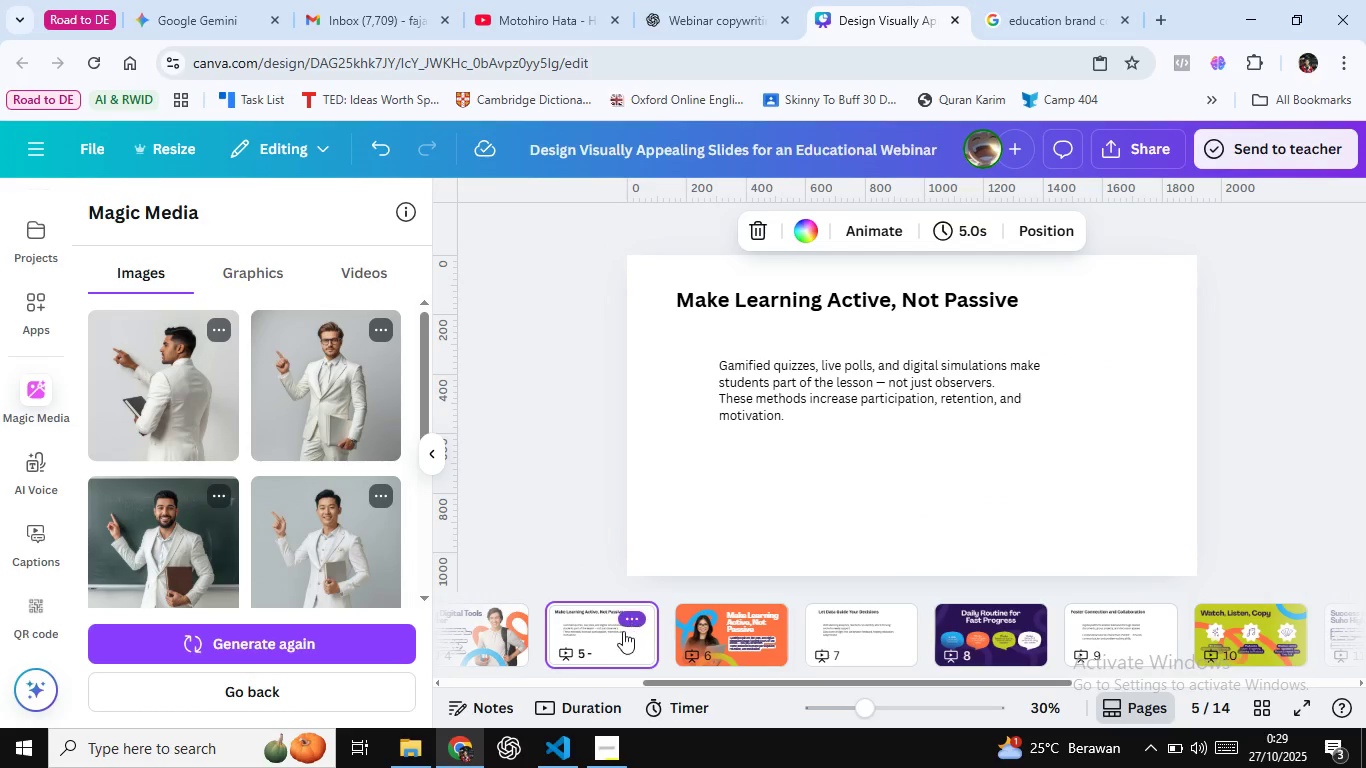 
key(Delete)
 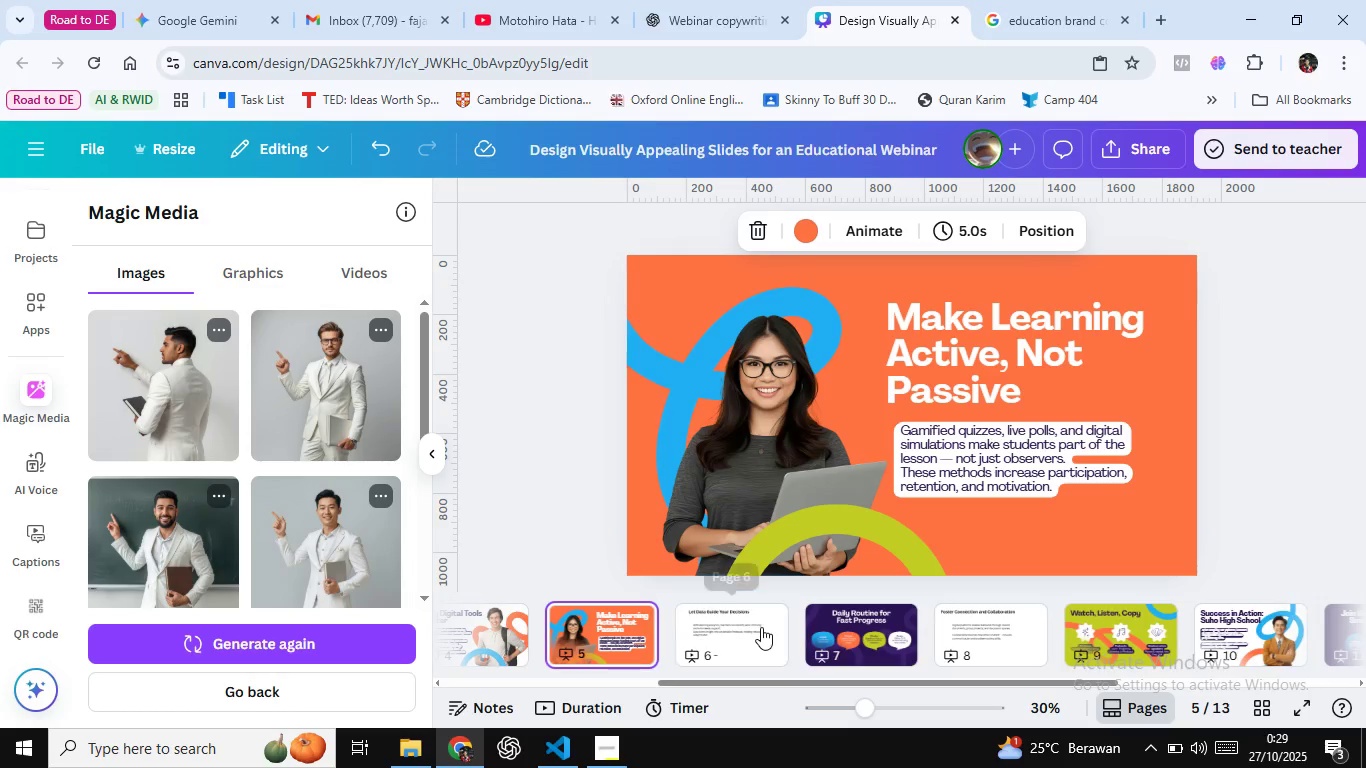 
left_click([761, 627])
 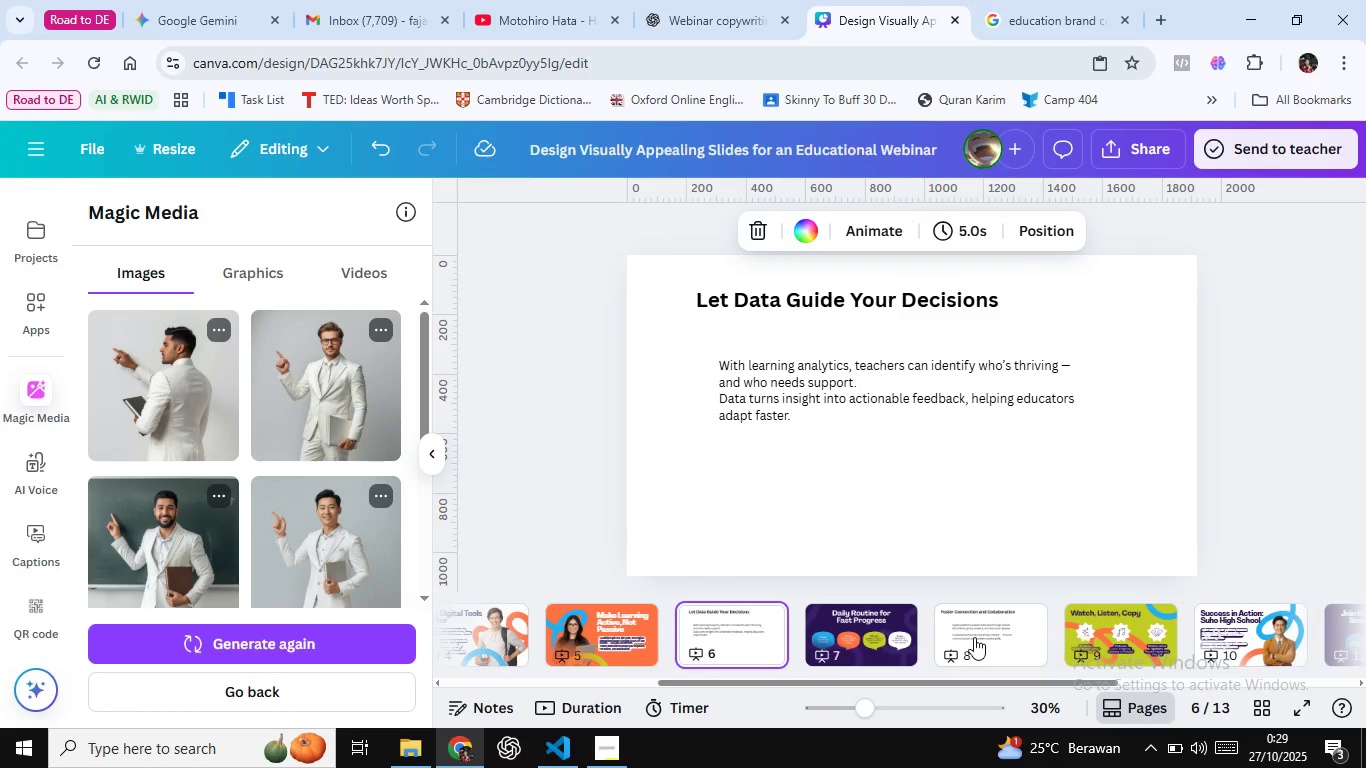 
left_click([974, 637])
 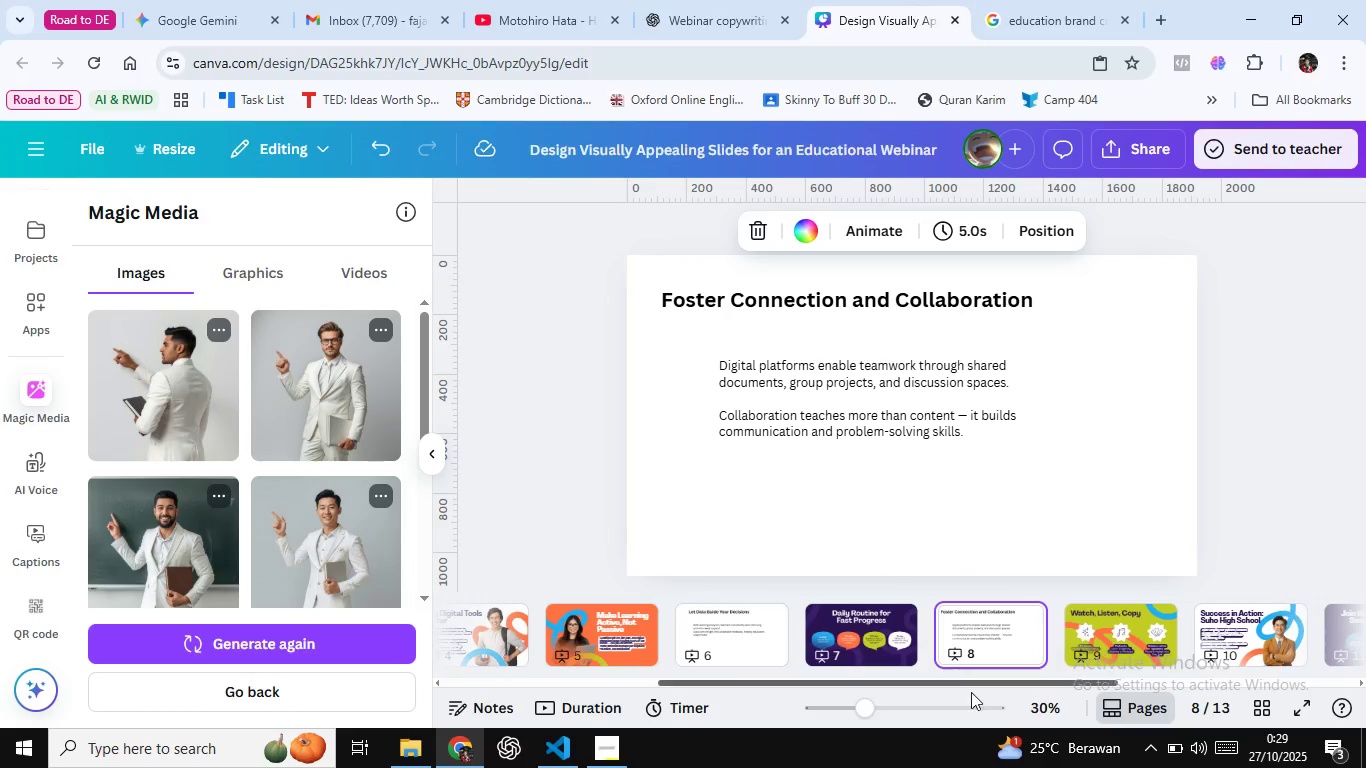 
wait(5.03)
 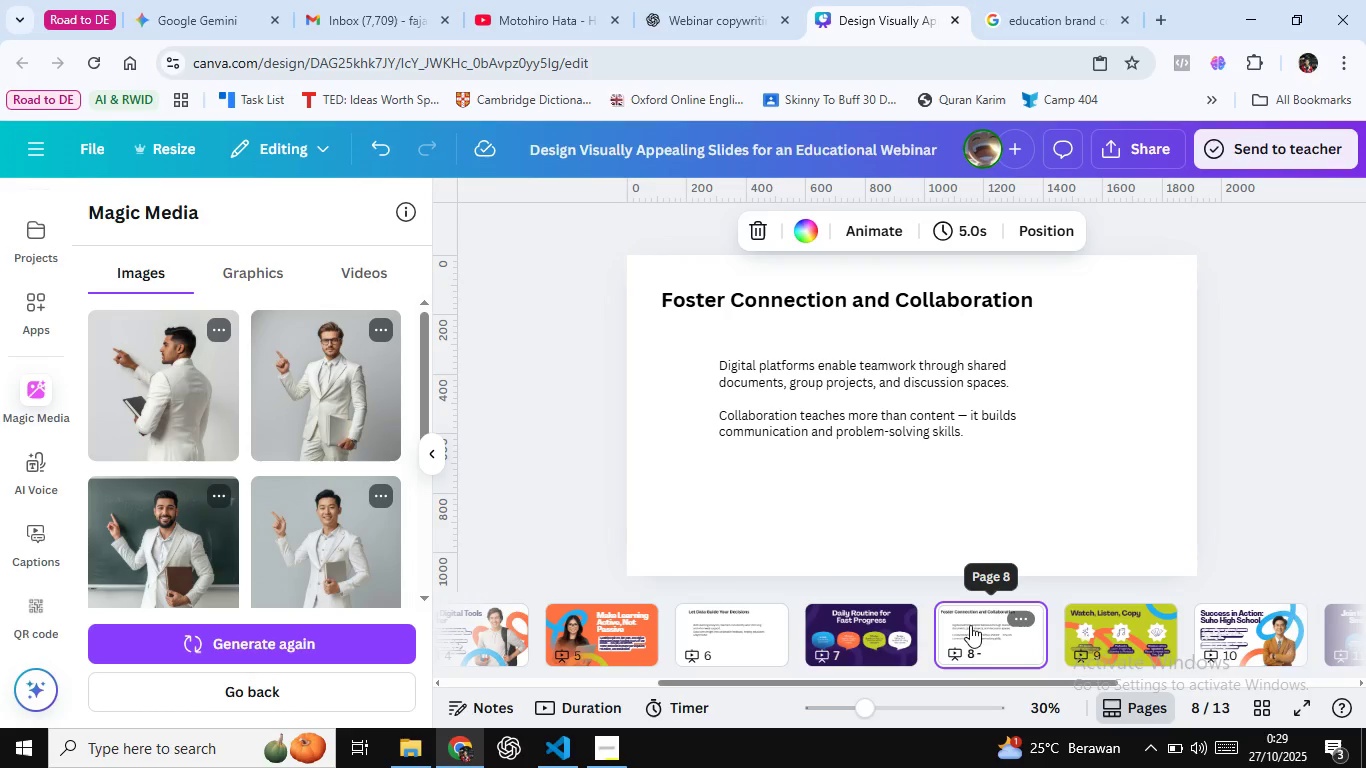 
left_click([751, 630])
 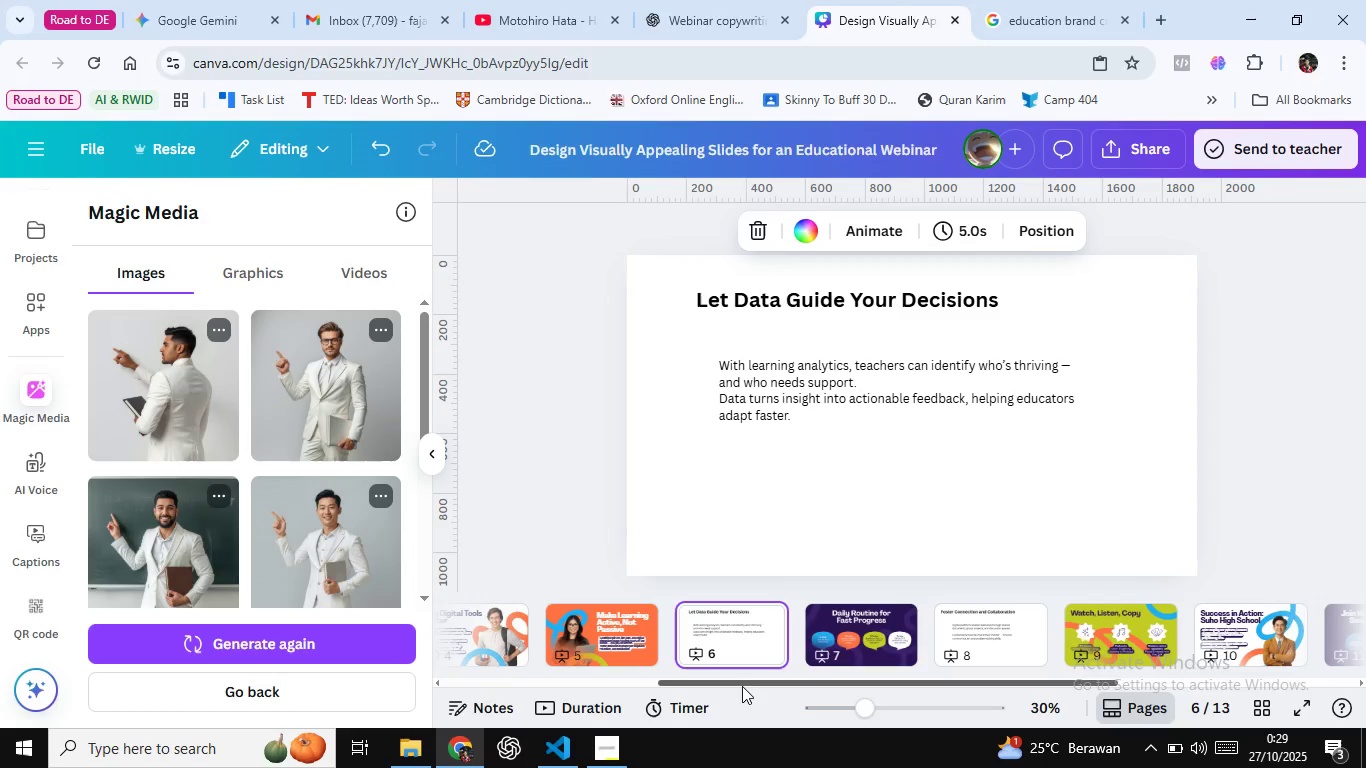 
wait(5.58)
 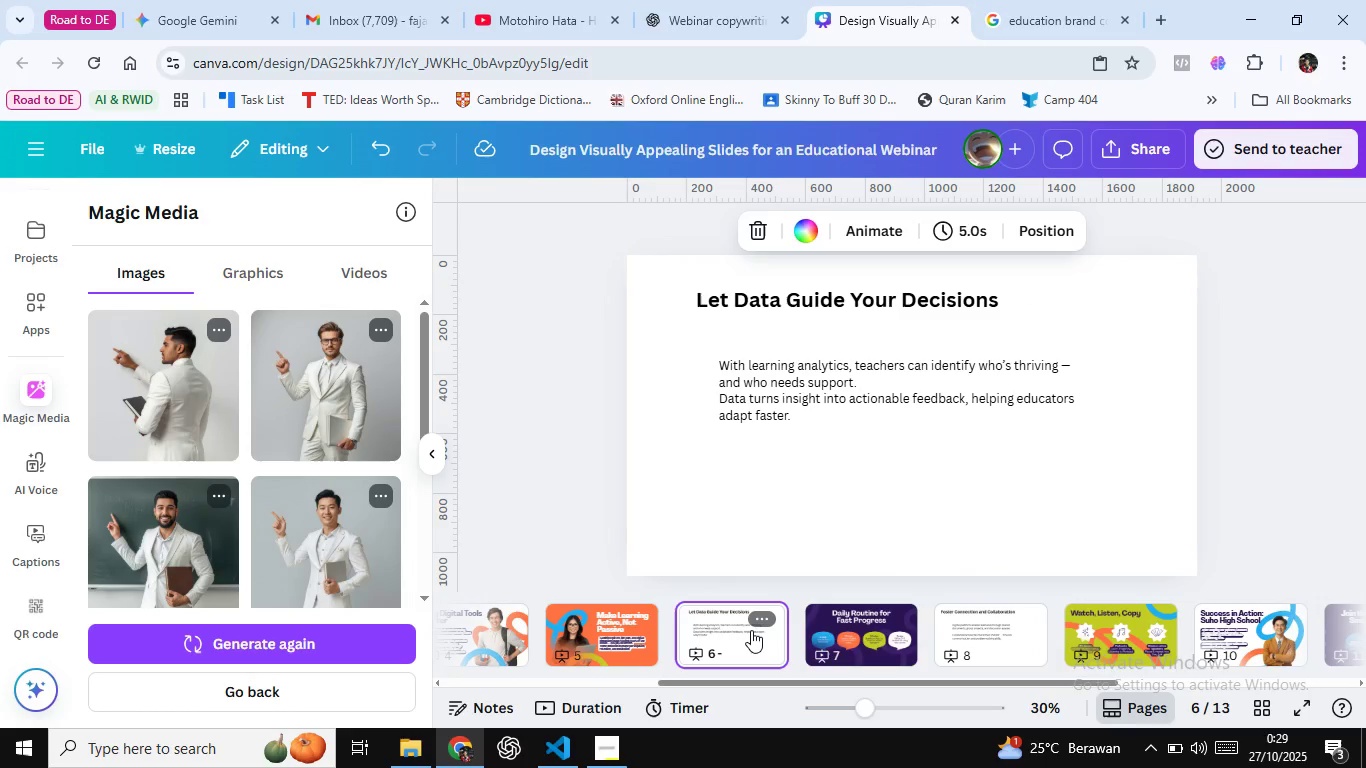 
mouse_move([674, 674])
 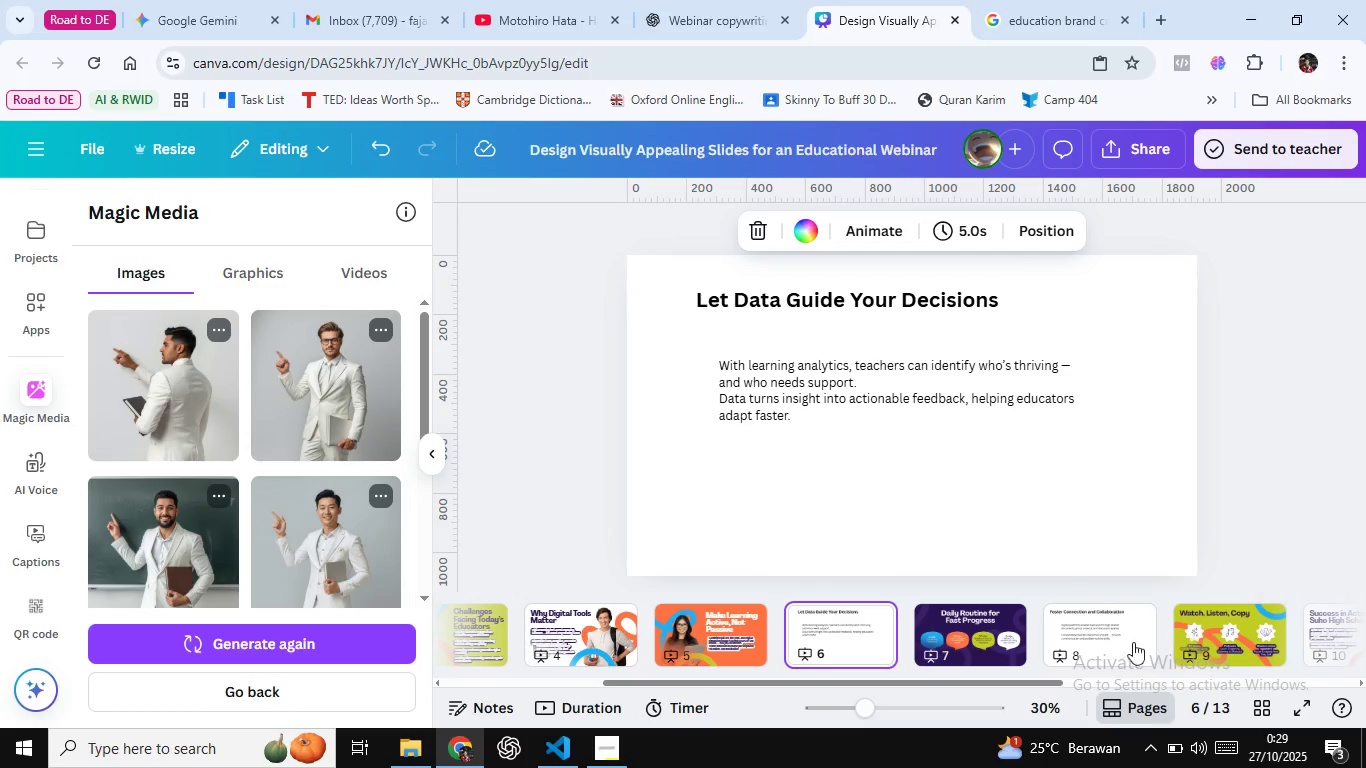 
left_click([1227, 627])
 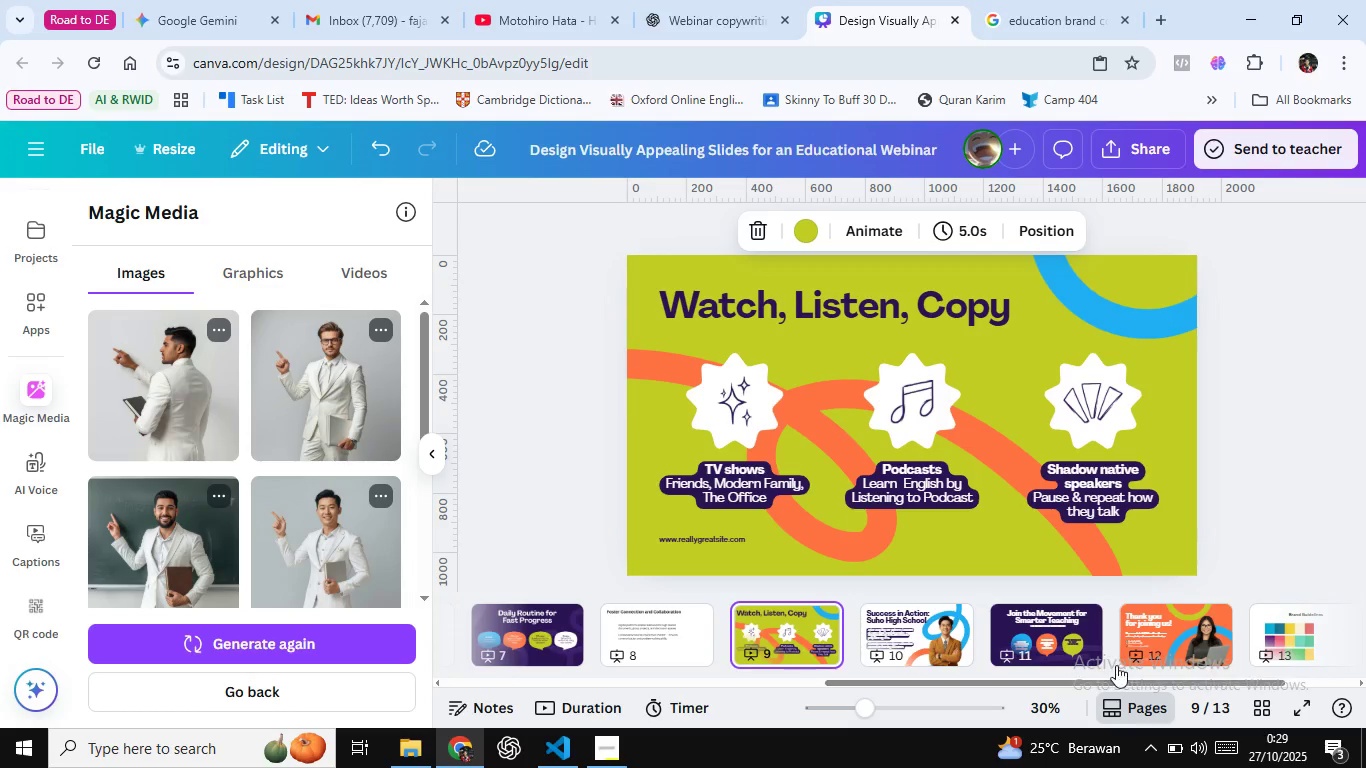 
wait(10.97)
 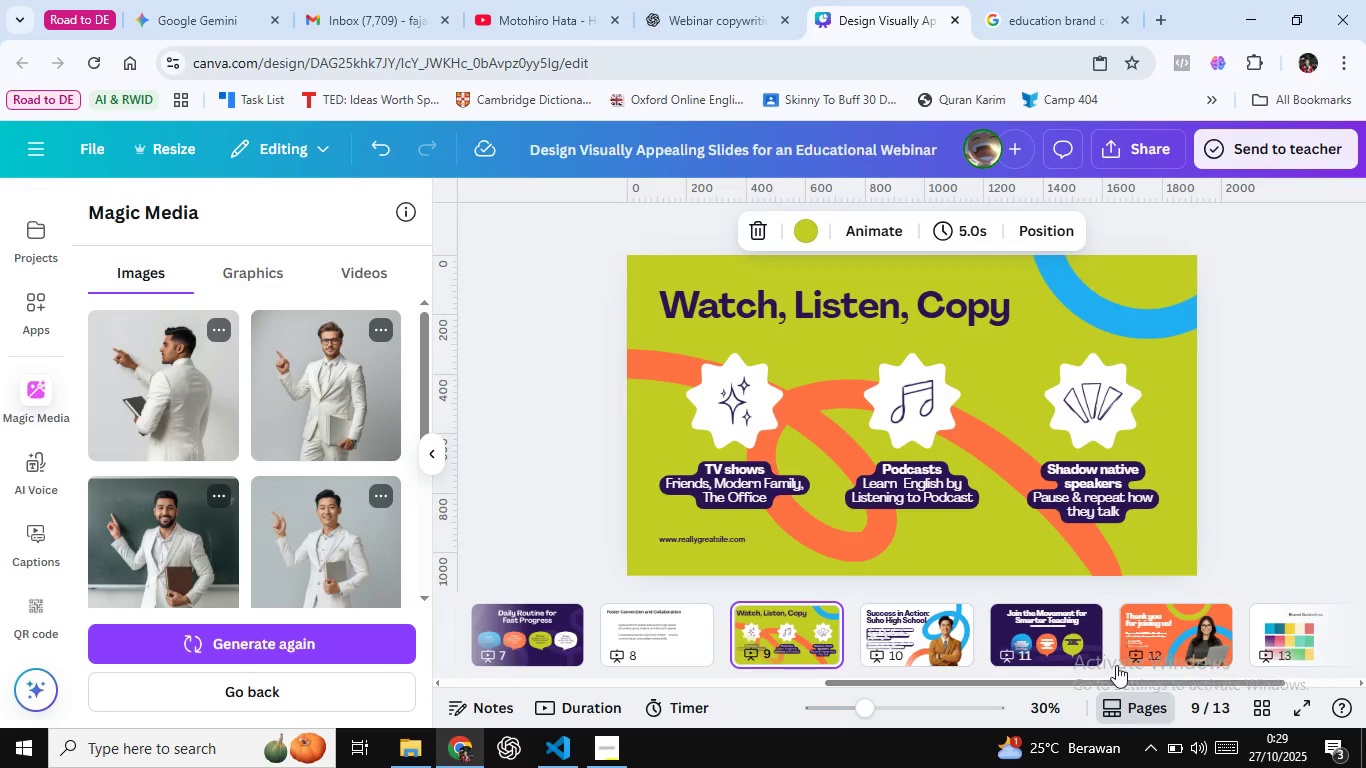 
left_click([731, 400])
 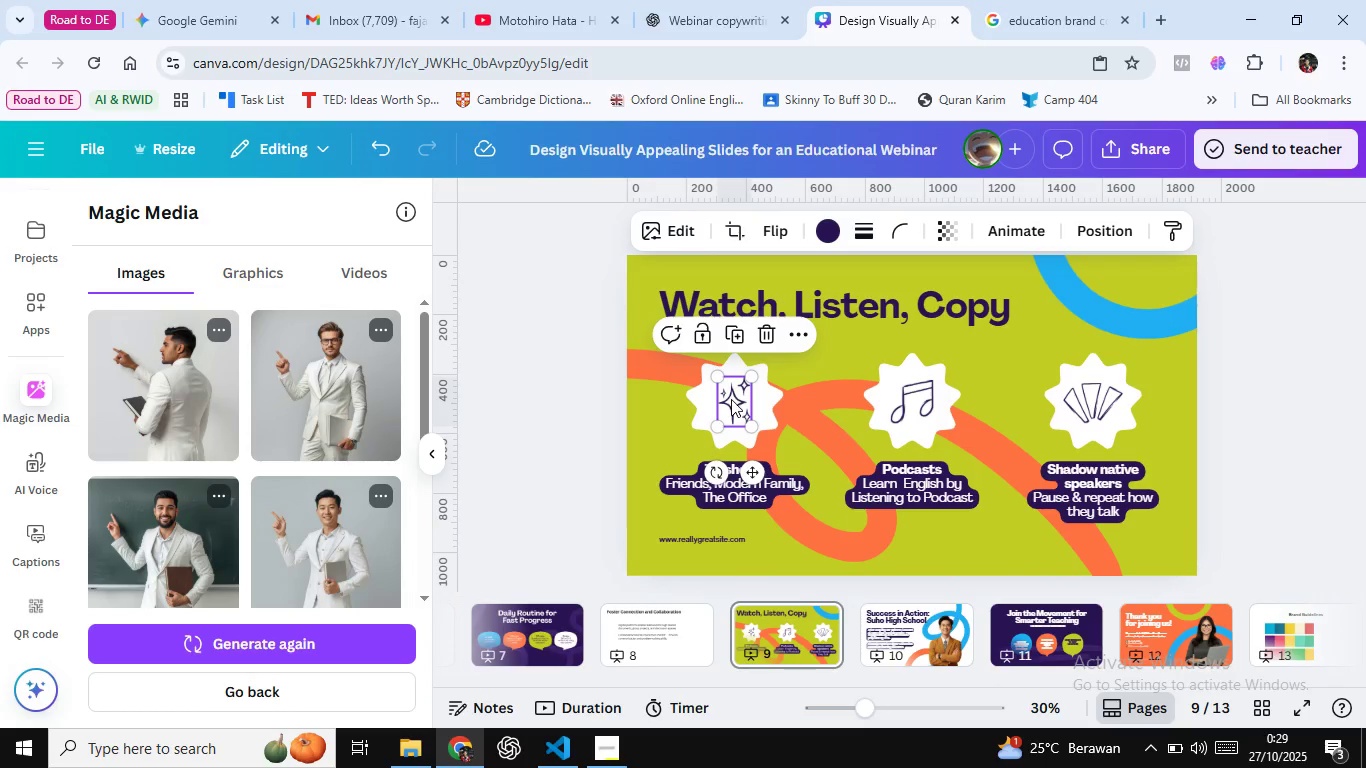 
key(Delete)
 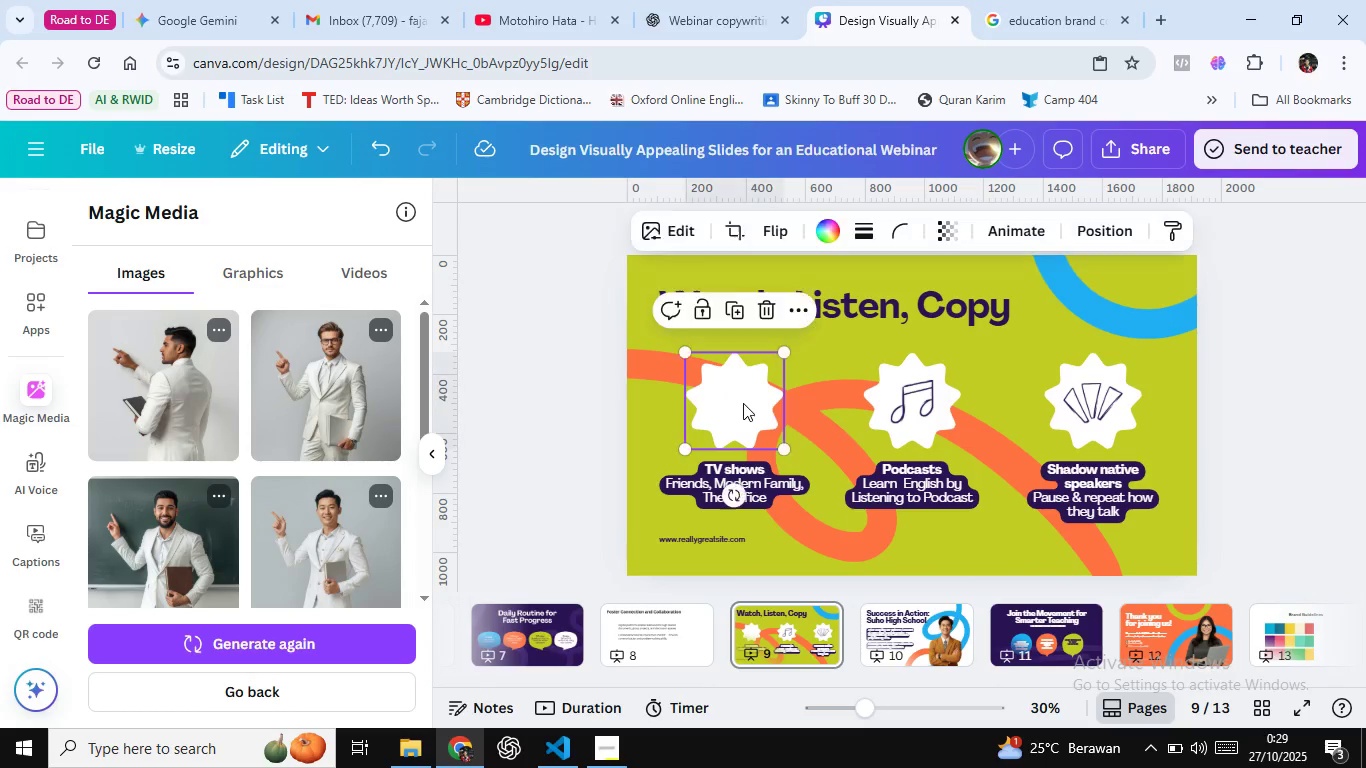 
left_click([733, 400])
 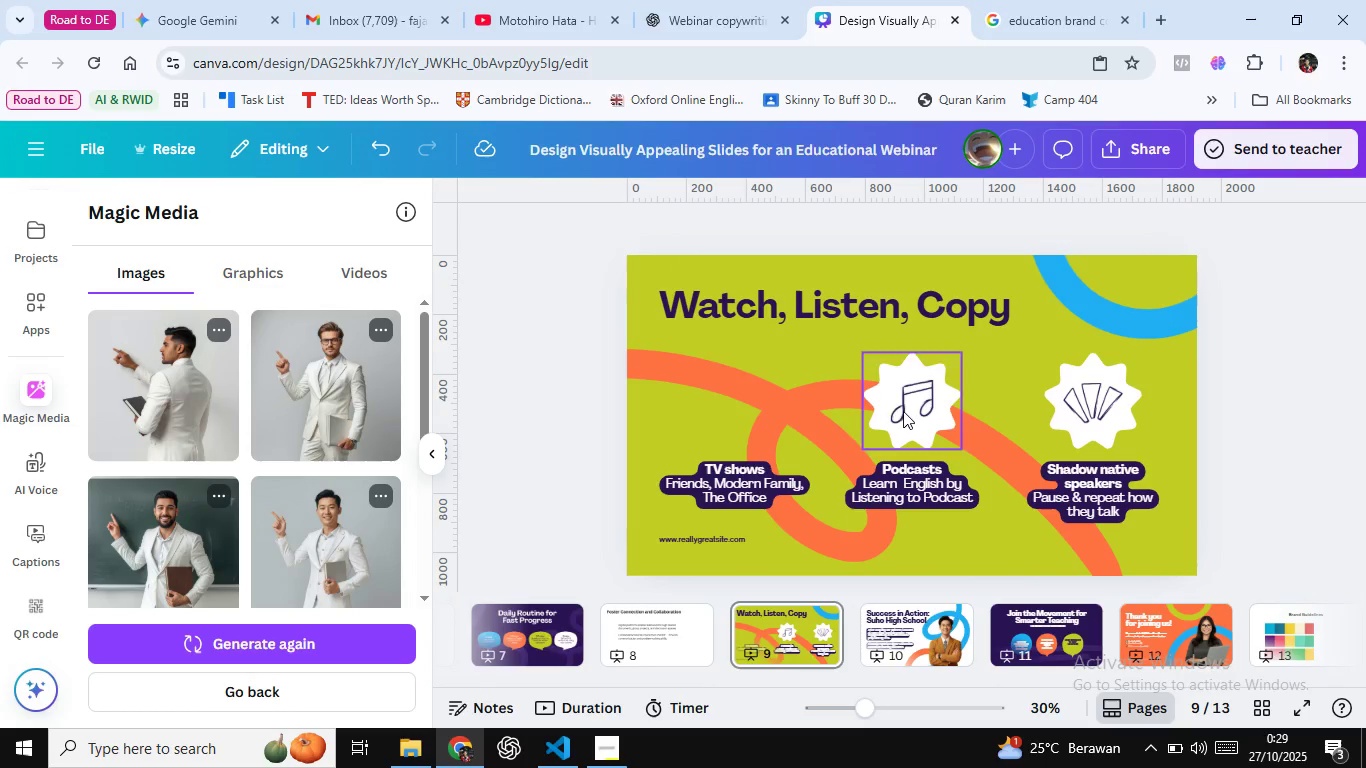 
key(Delete)
 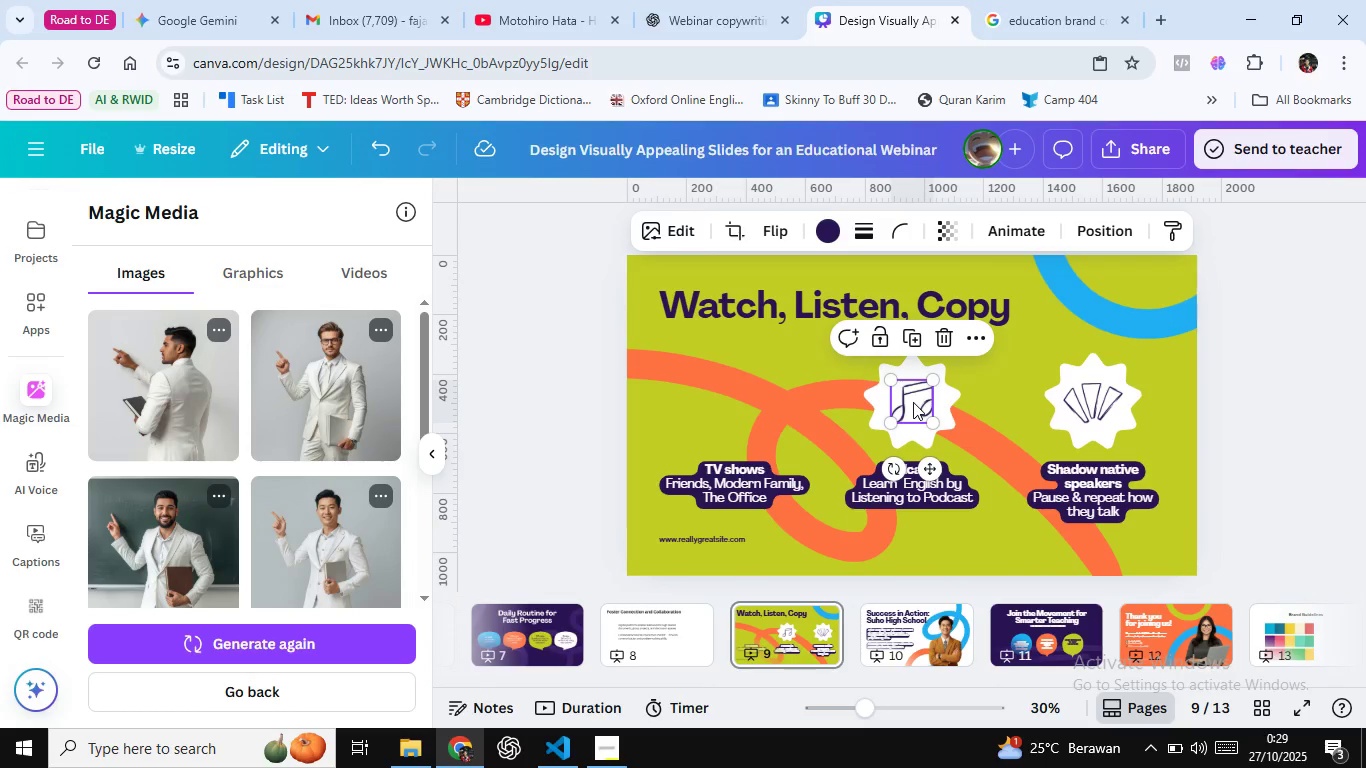 
left_click([913, 402])
 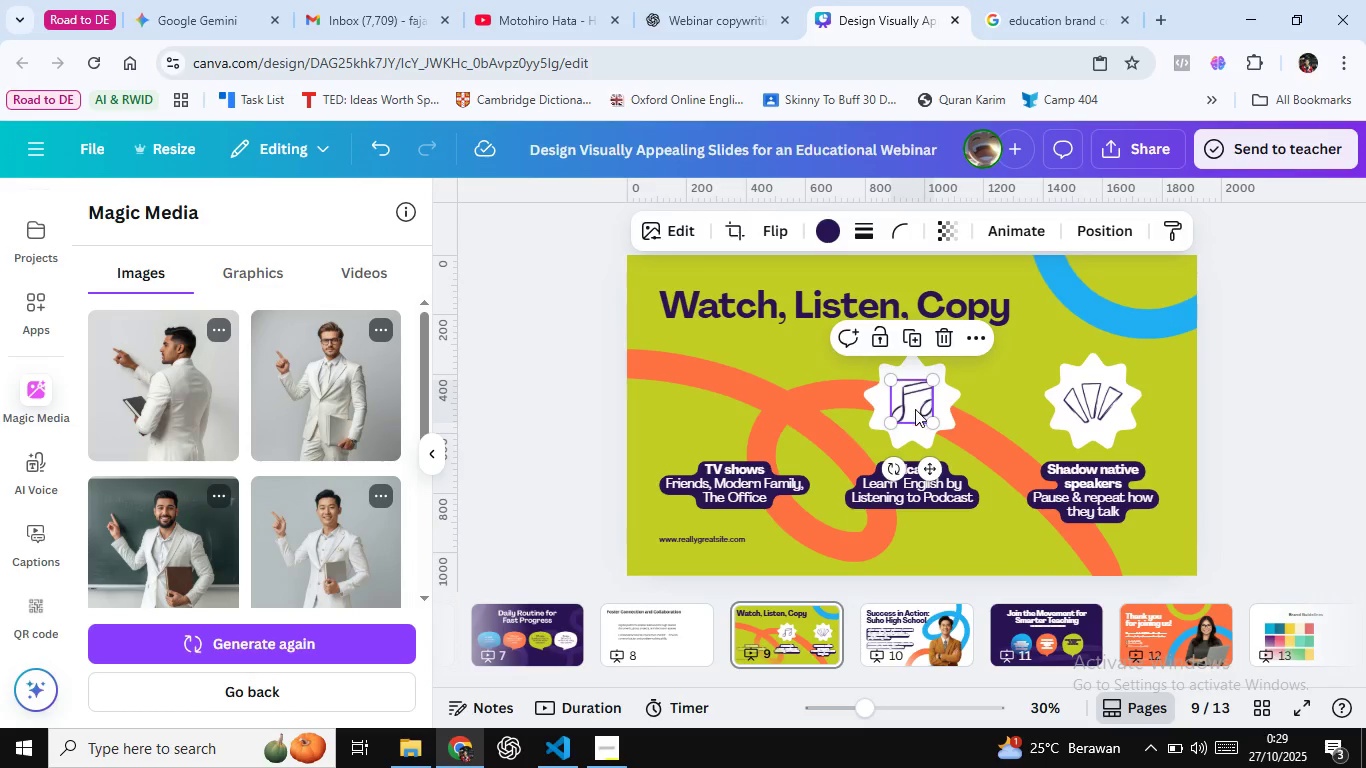 
key(Delete)
 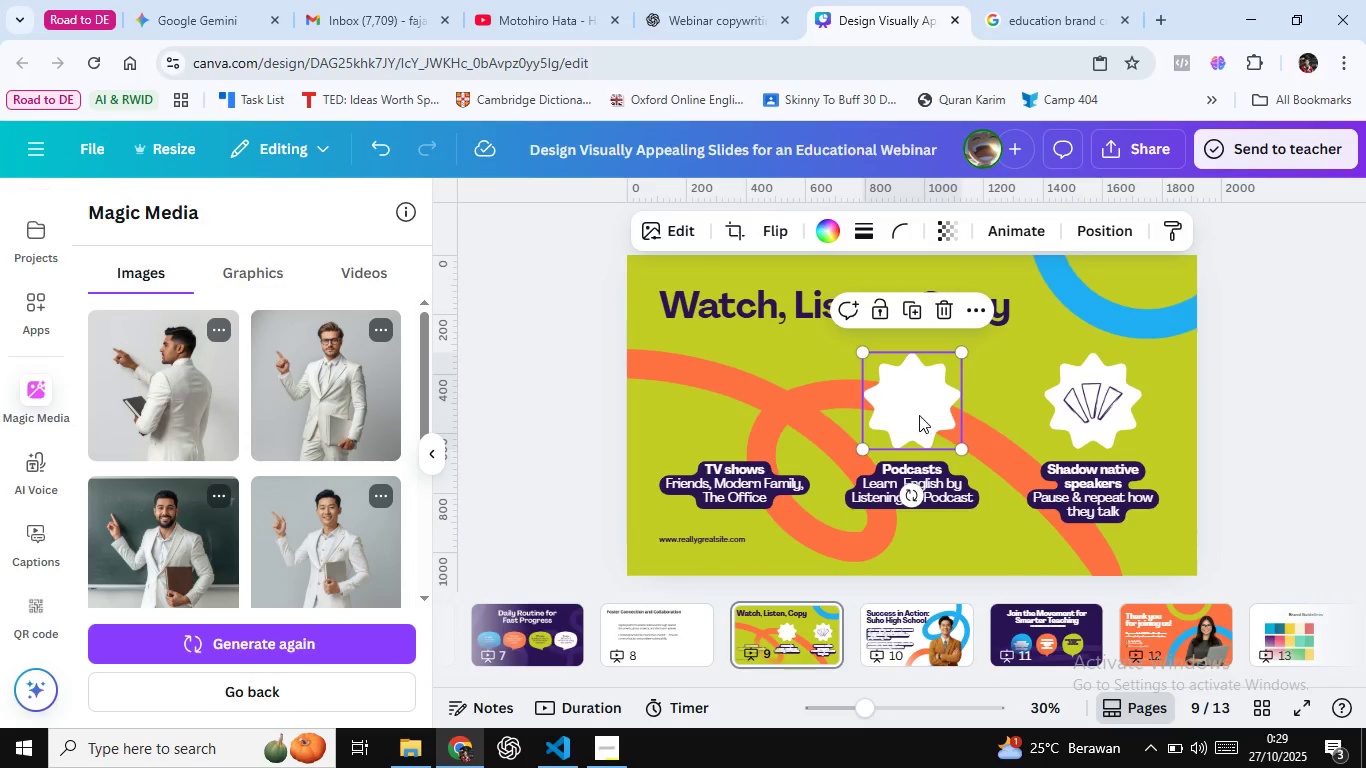 
left_click([915, 410])
 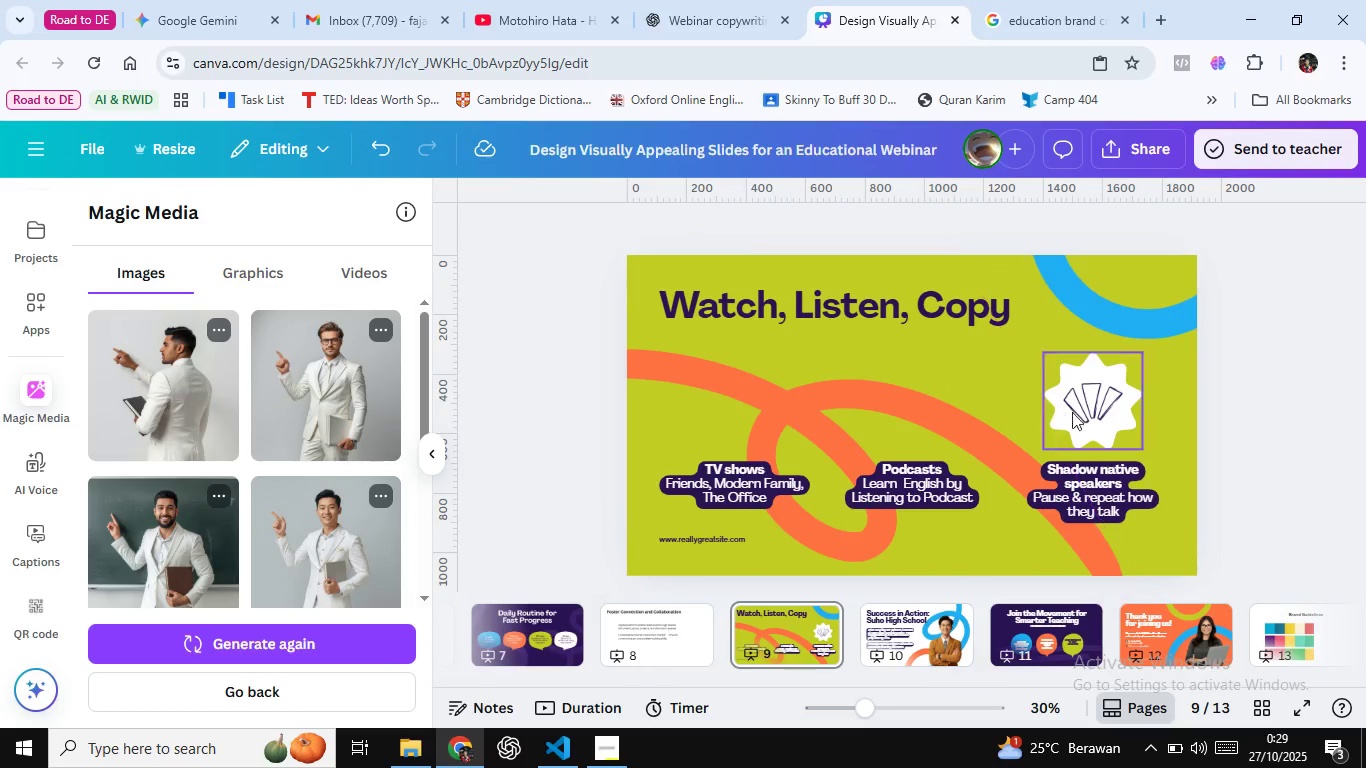 
key(Delete)
 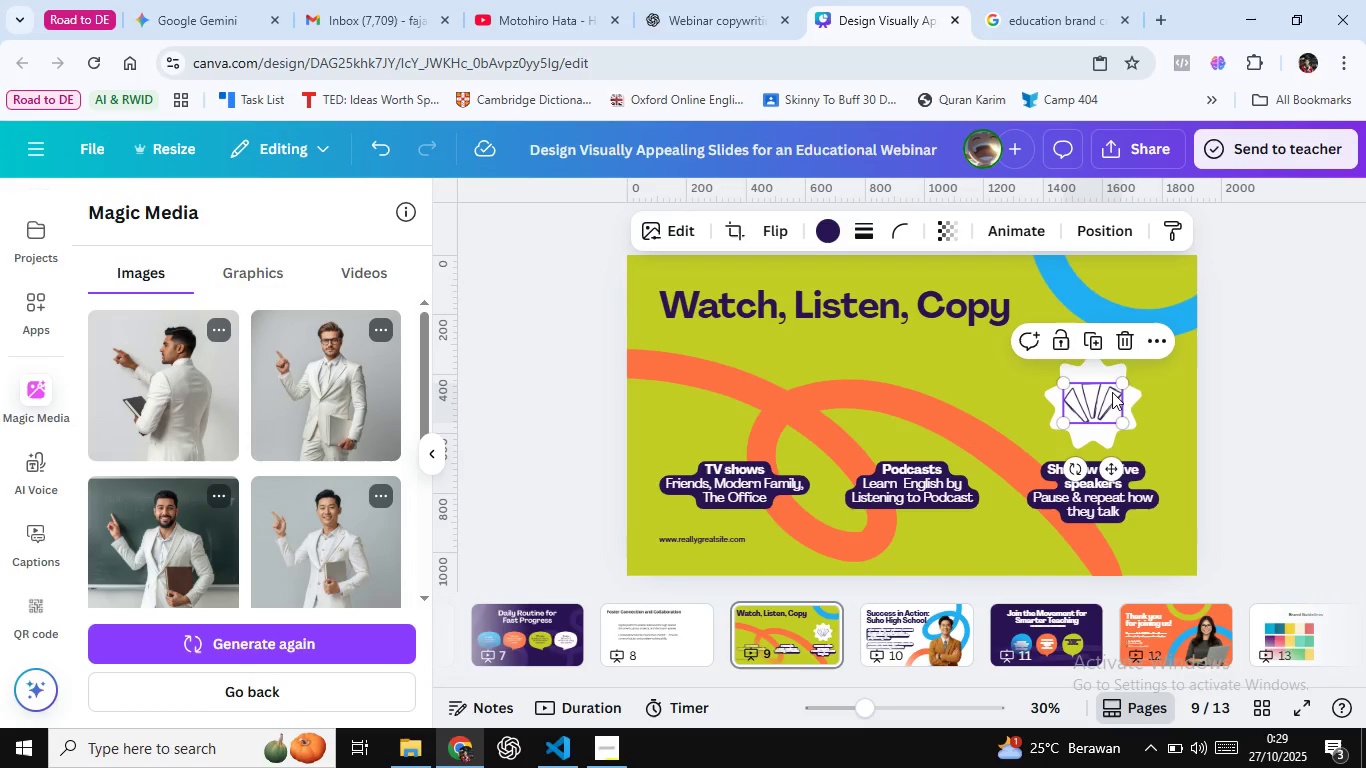 
left_click([1114, 392])
 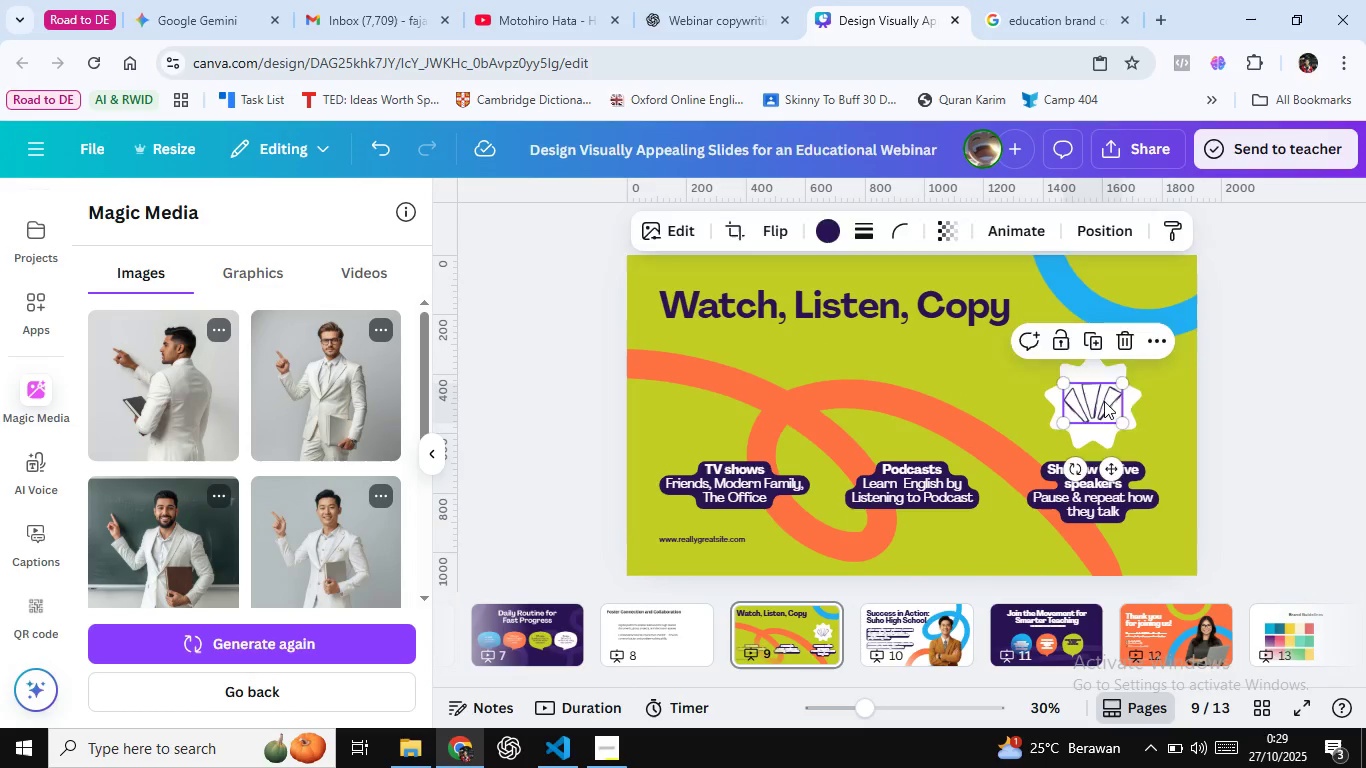 
key(Delete)
 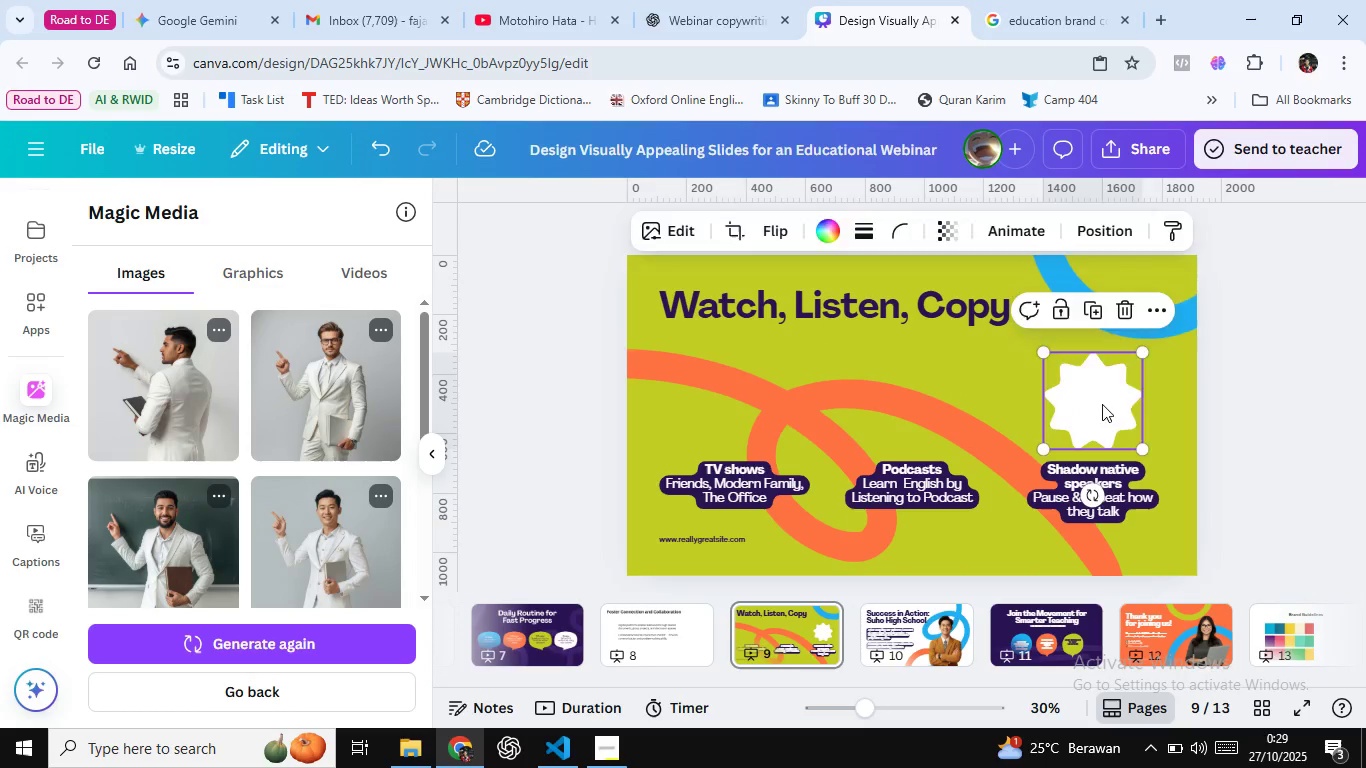 
left_click([1102, 404])
 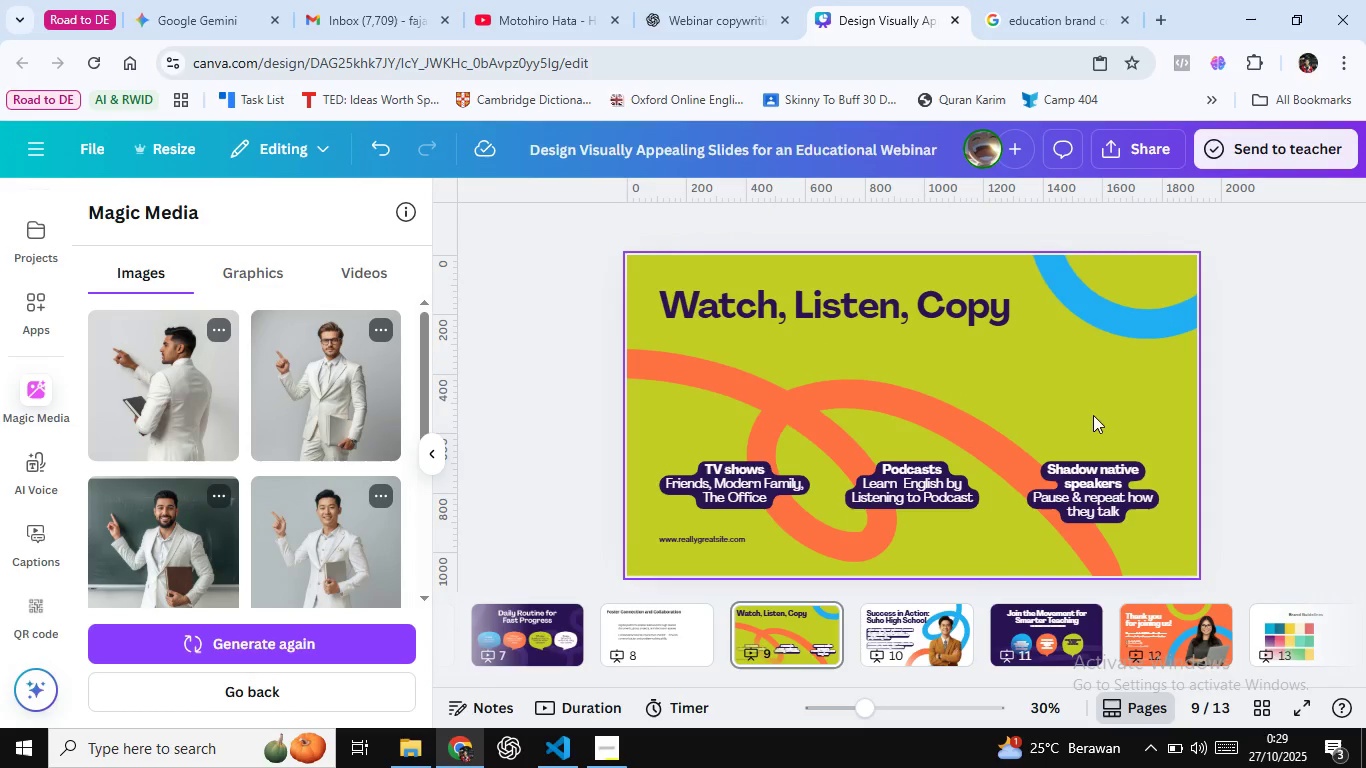 
key(Delete)
 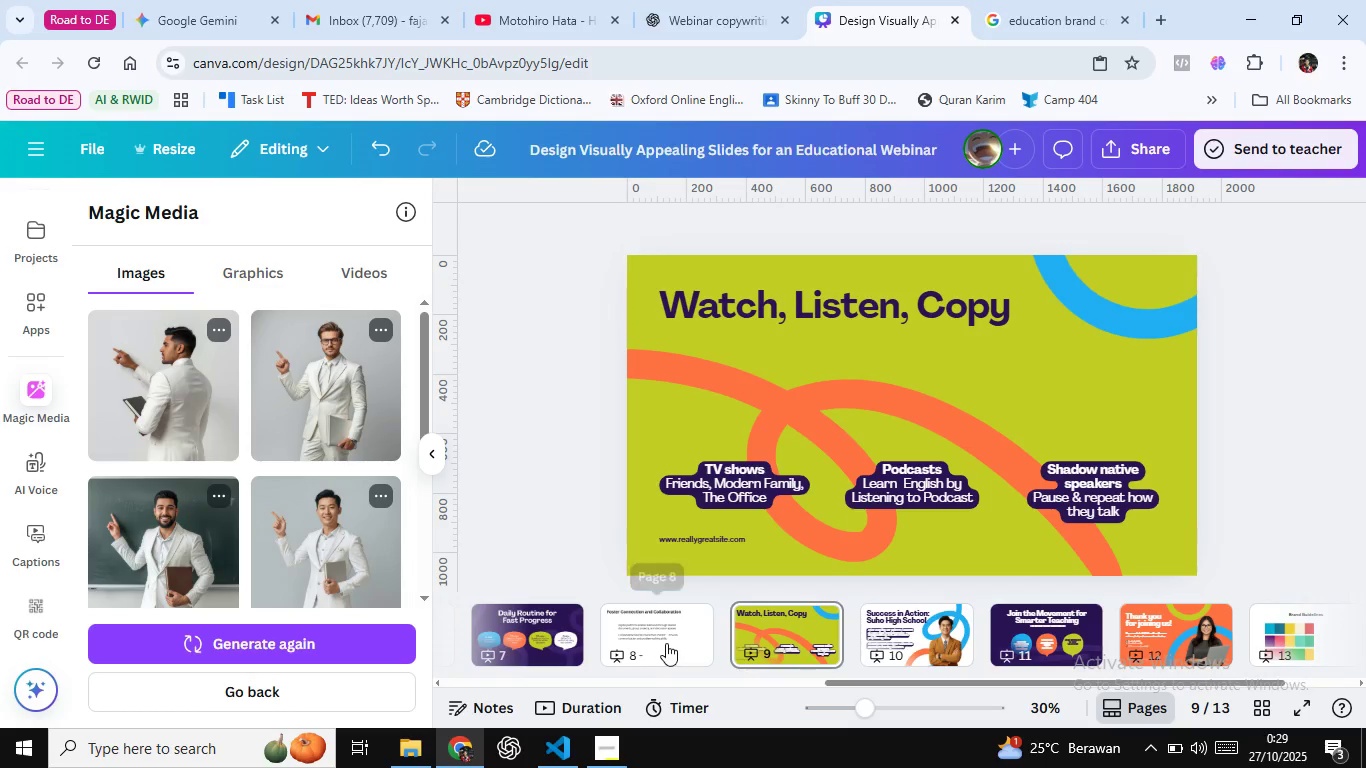 
left_click([666, 643])
 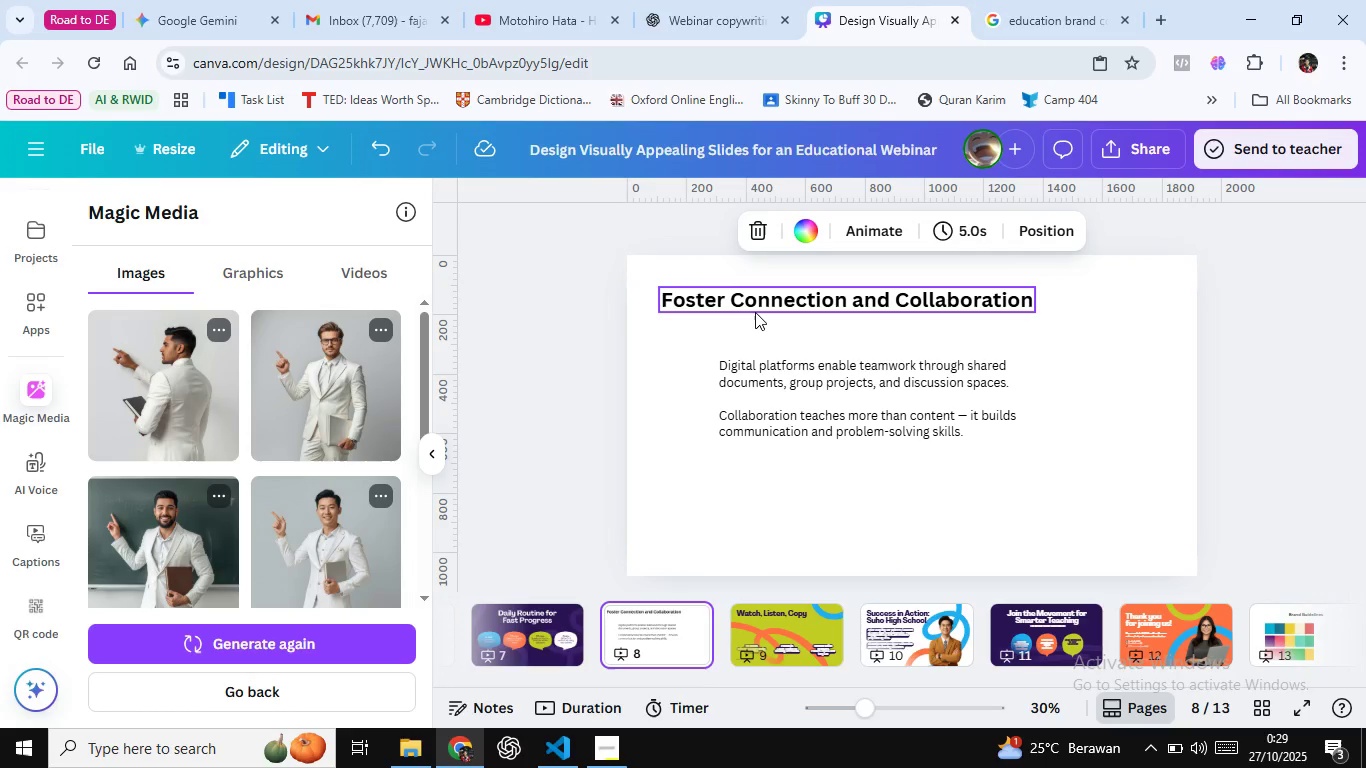 
left_click([753, 305])
 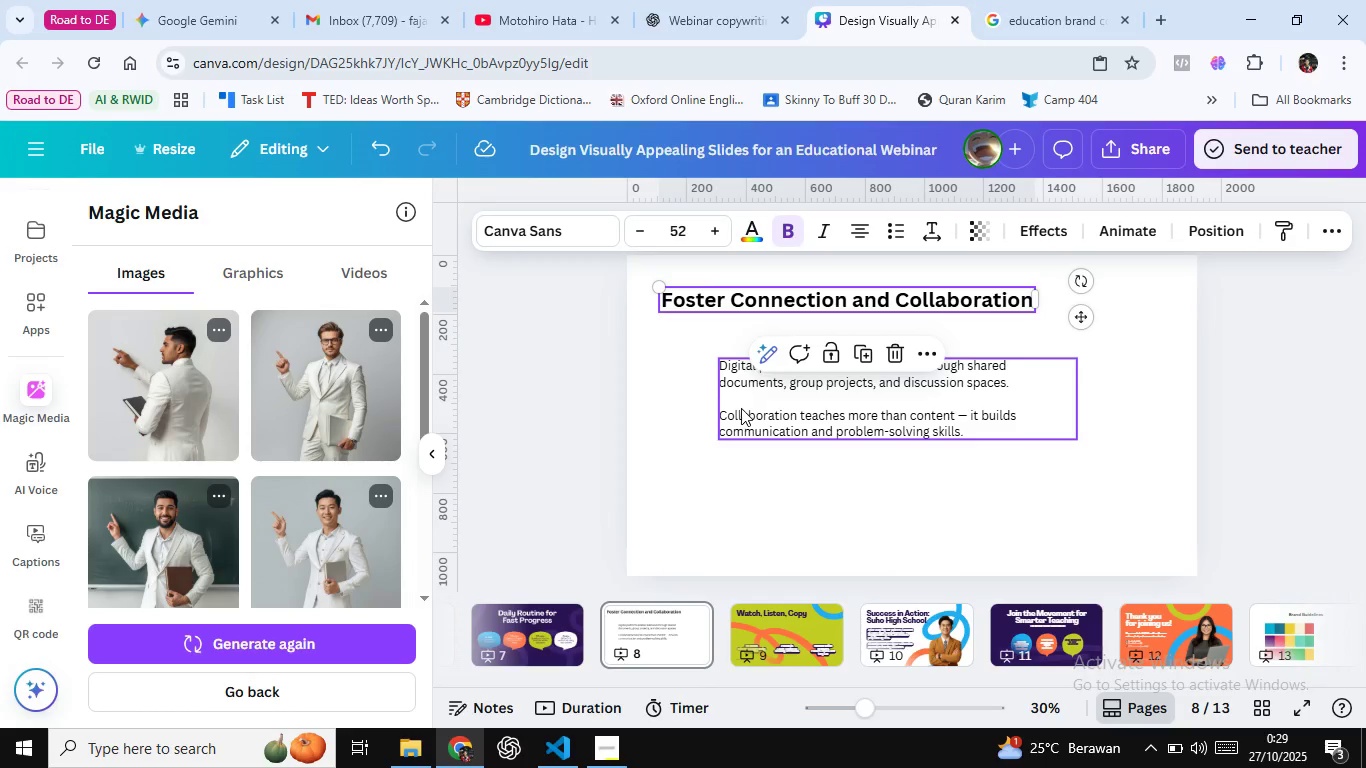 
hold_key(key=ControlLeft, duration=0.51)
 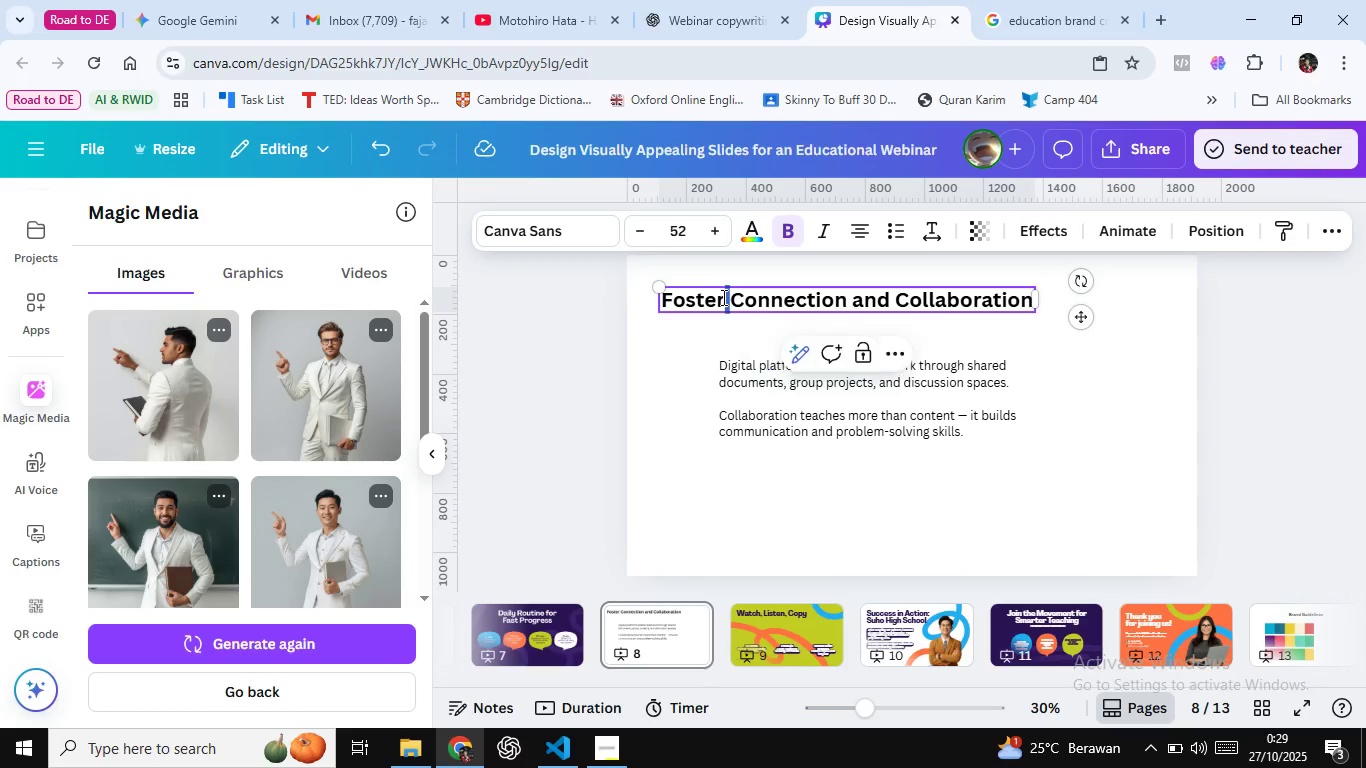 
double_click([722, 297])
 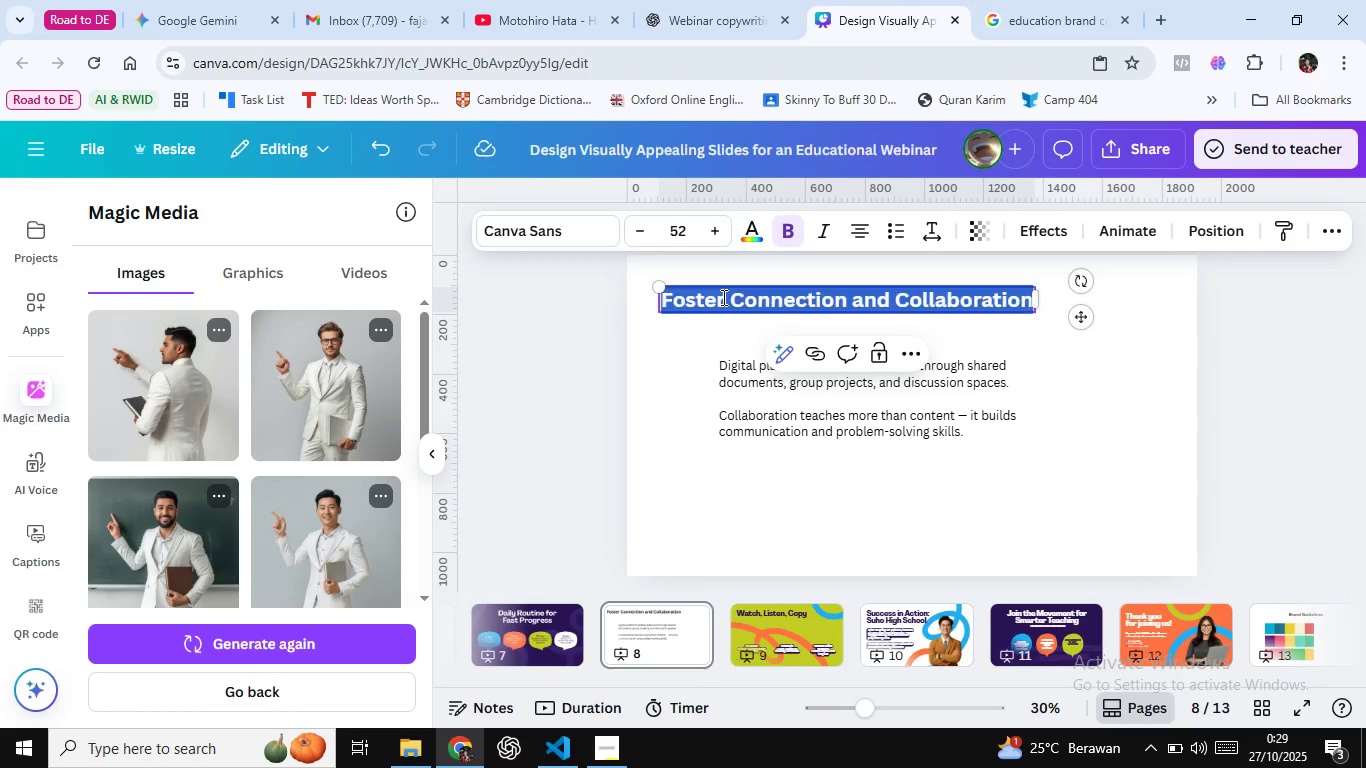 
key(Control+A)
 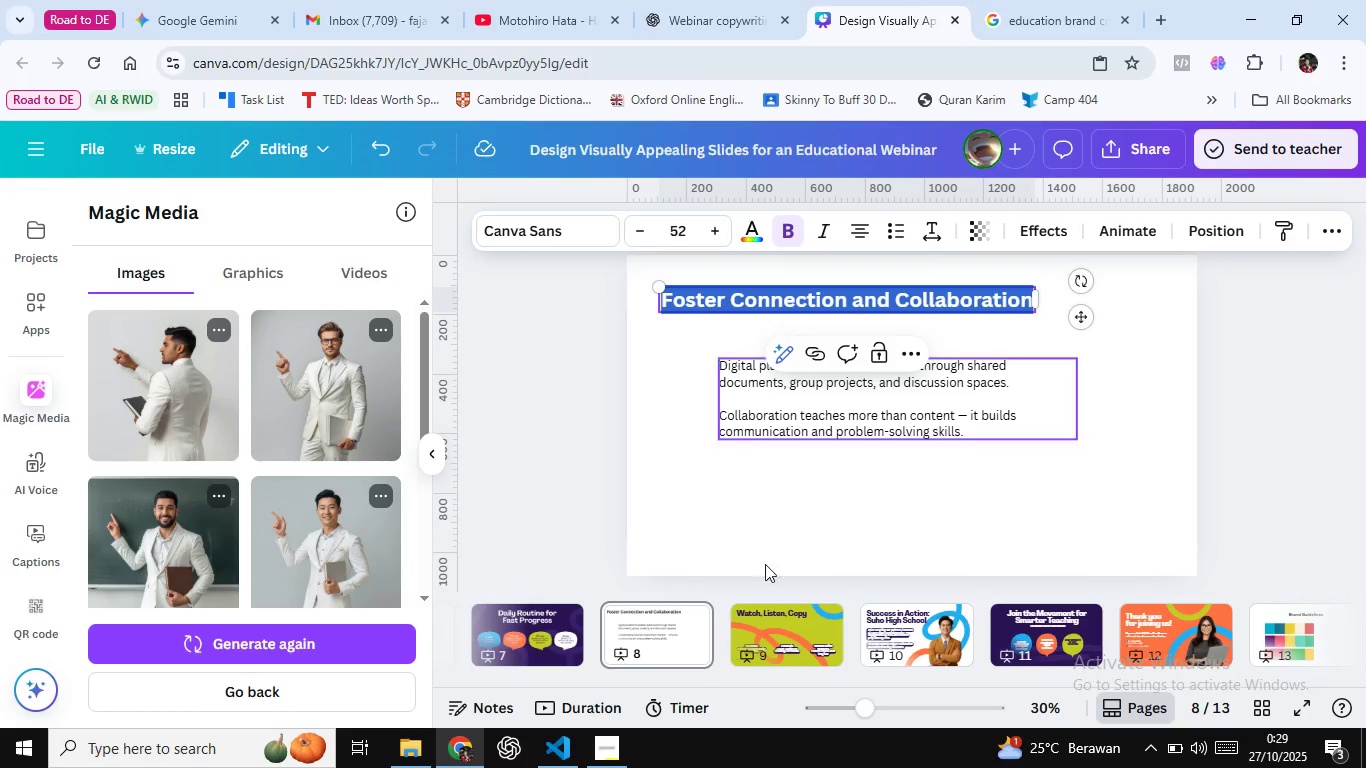 
key(Control+C)
 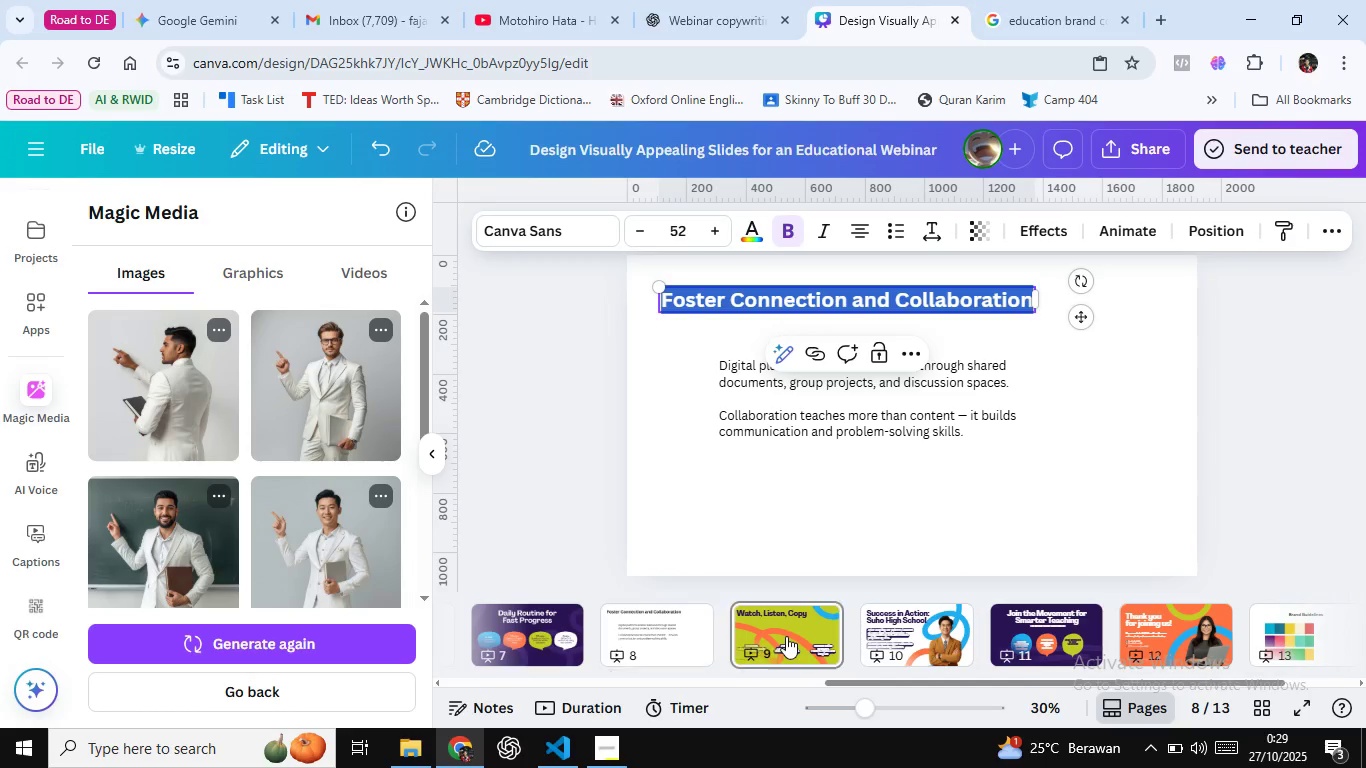 
left_click([786, 636])
 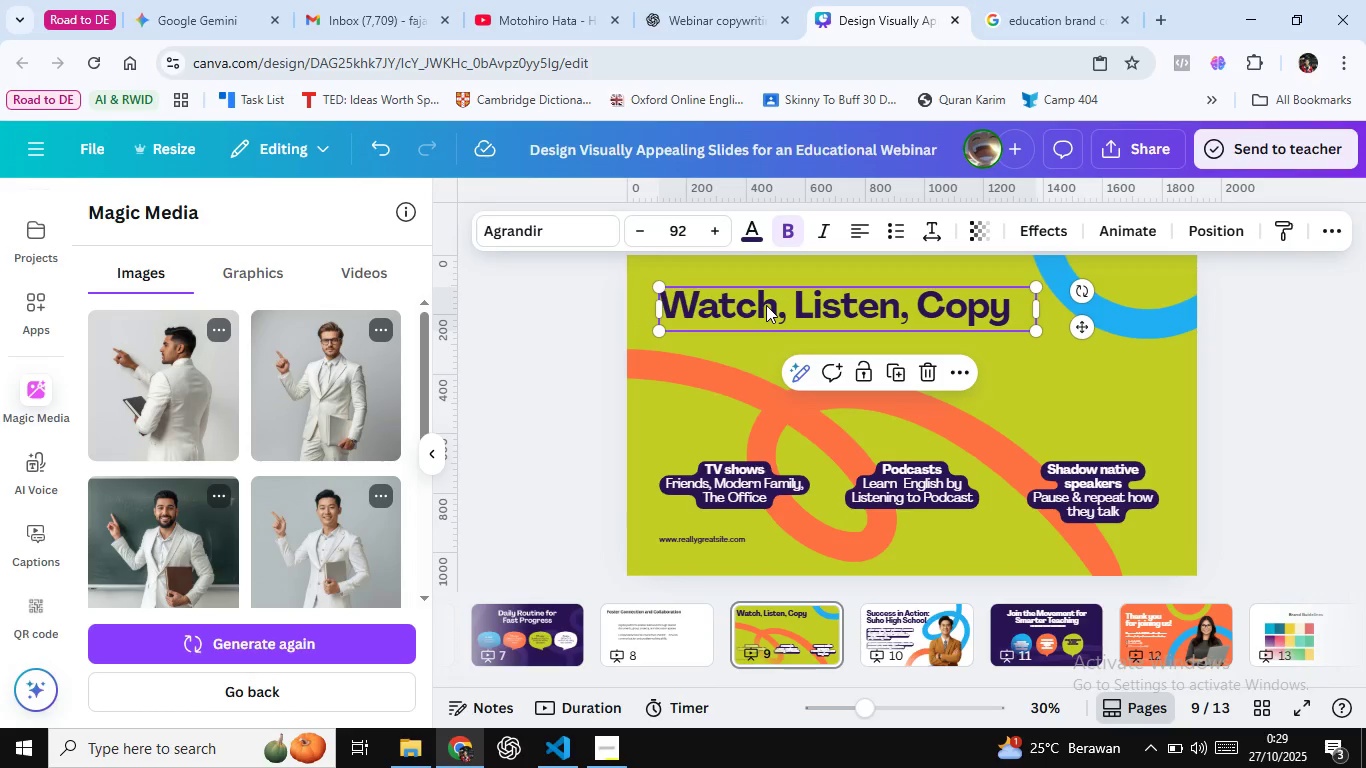 
double_click([766, 305])
 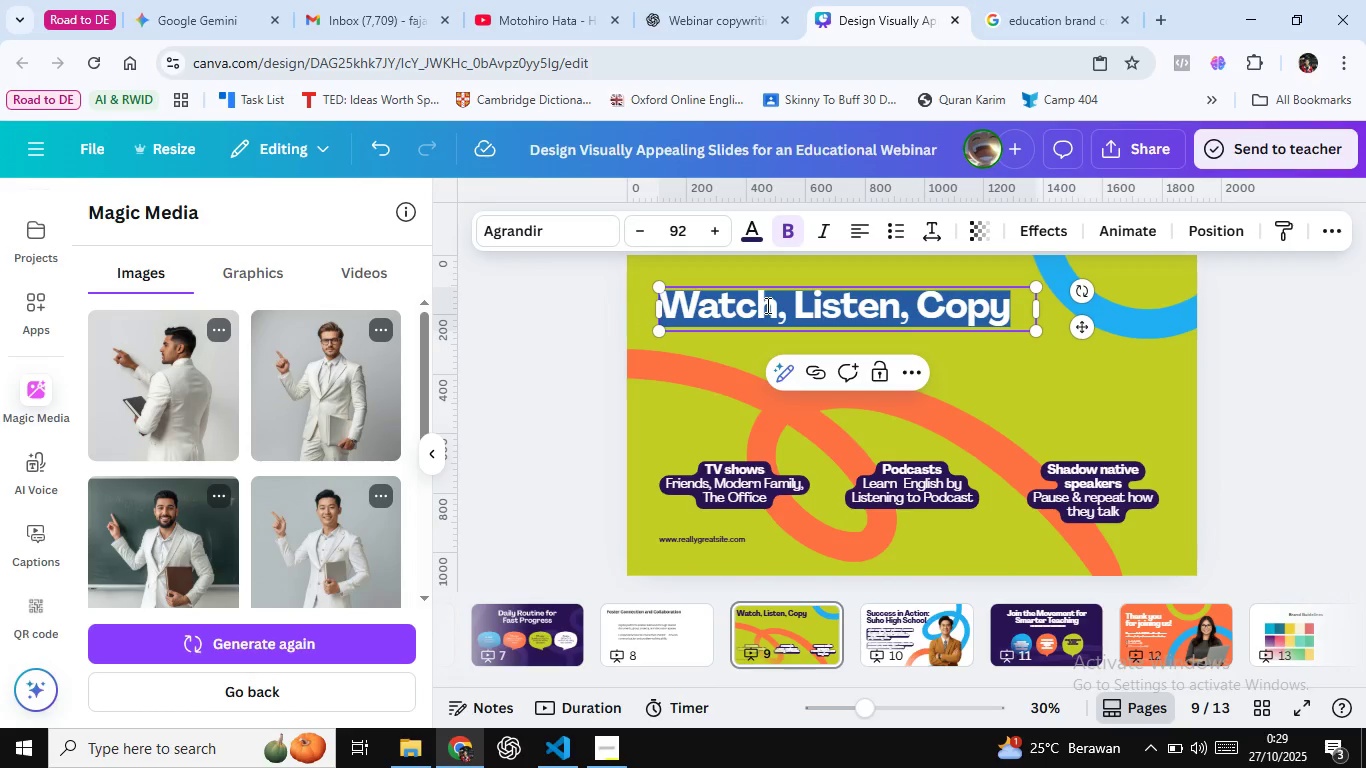 
key(Control+Shift+ShiftLeft)
 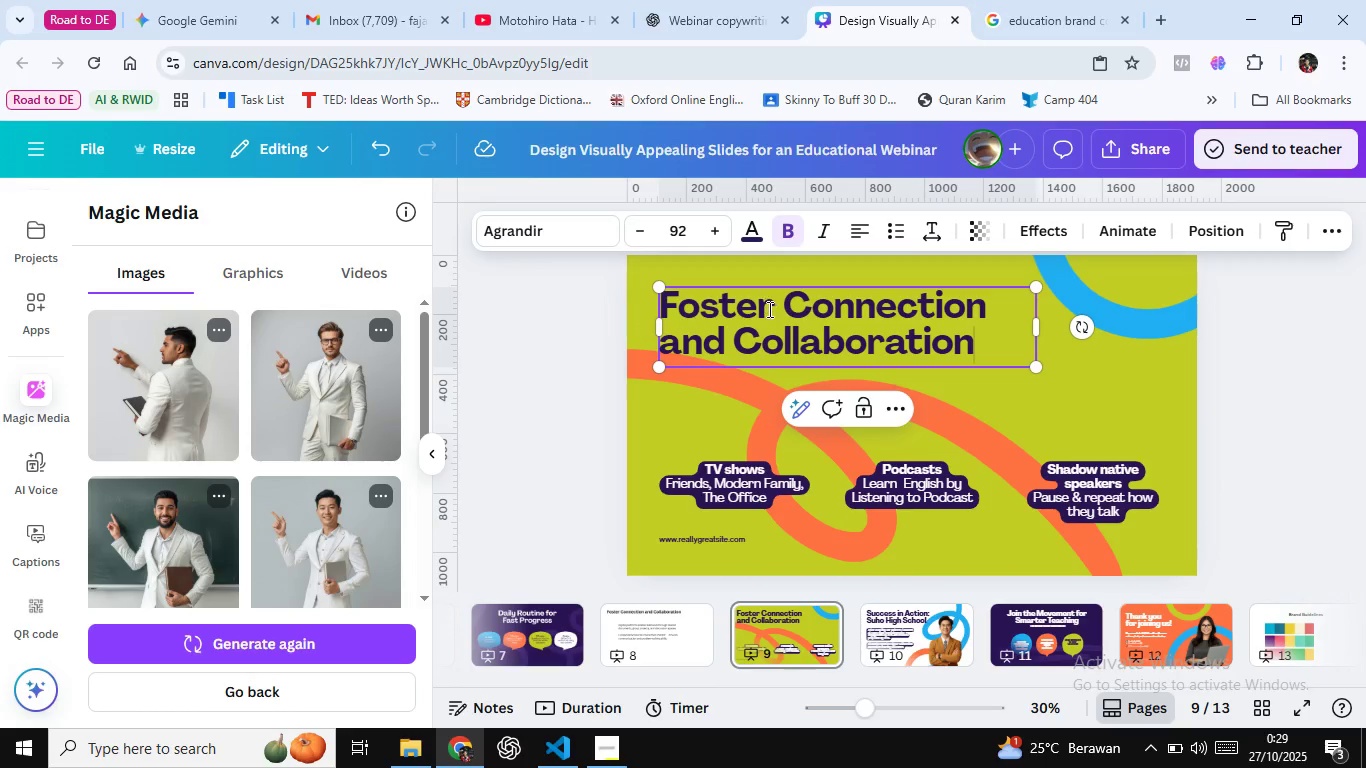 
key(Control+Shift+V)
 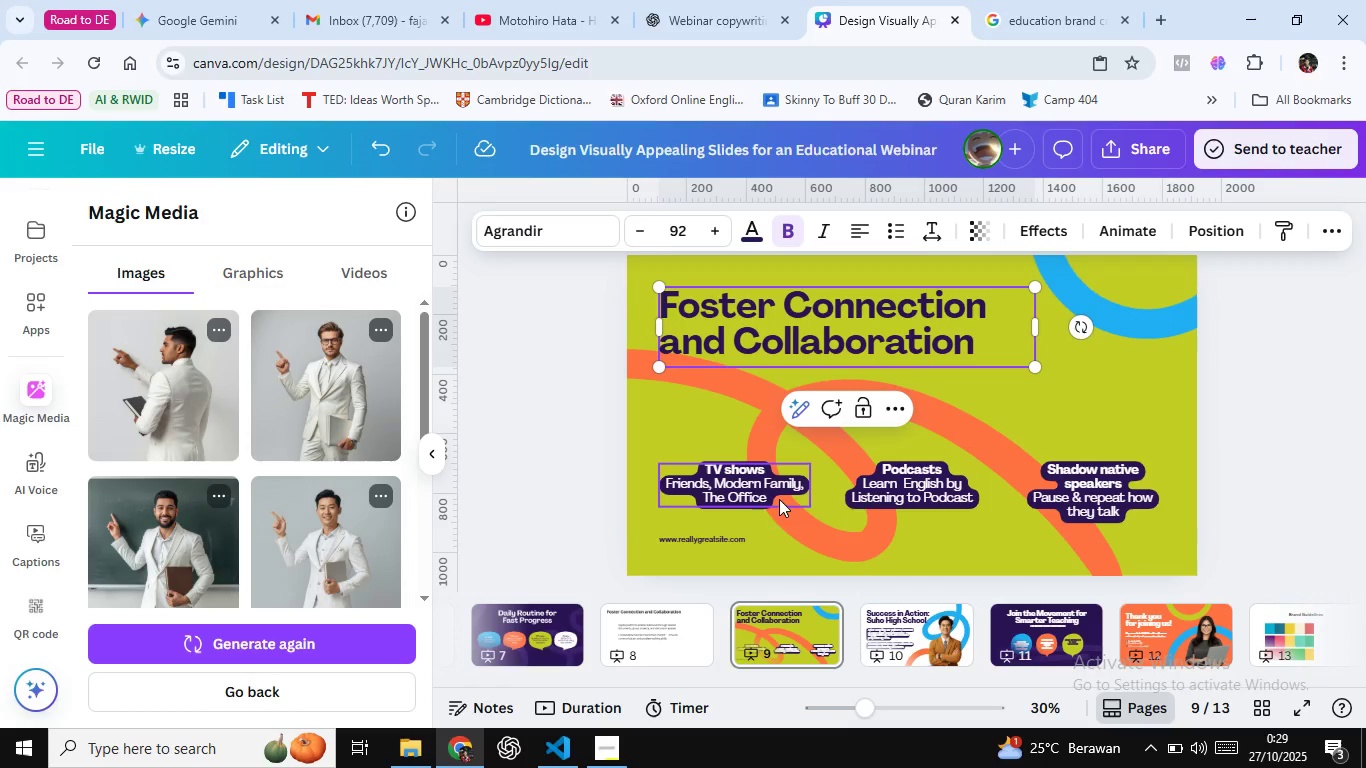 
left_click([711, 543])
 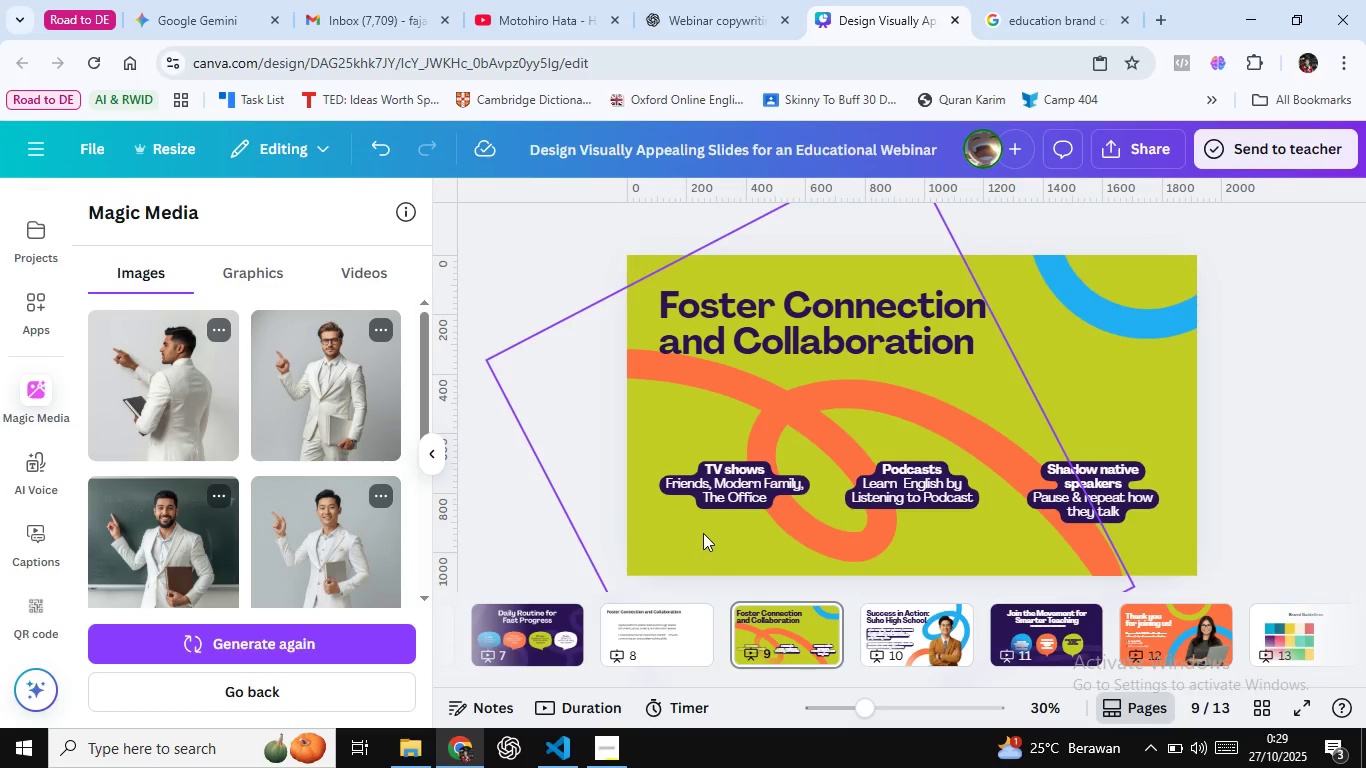 
key(Delete)
 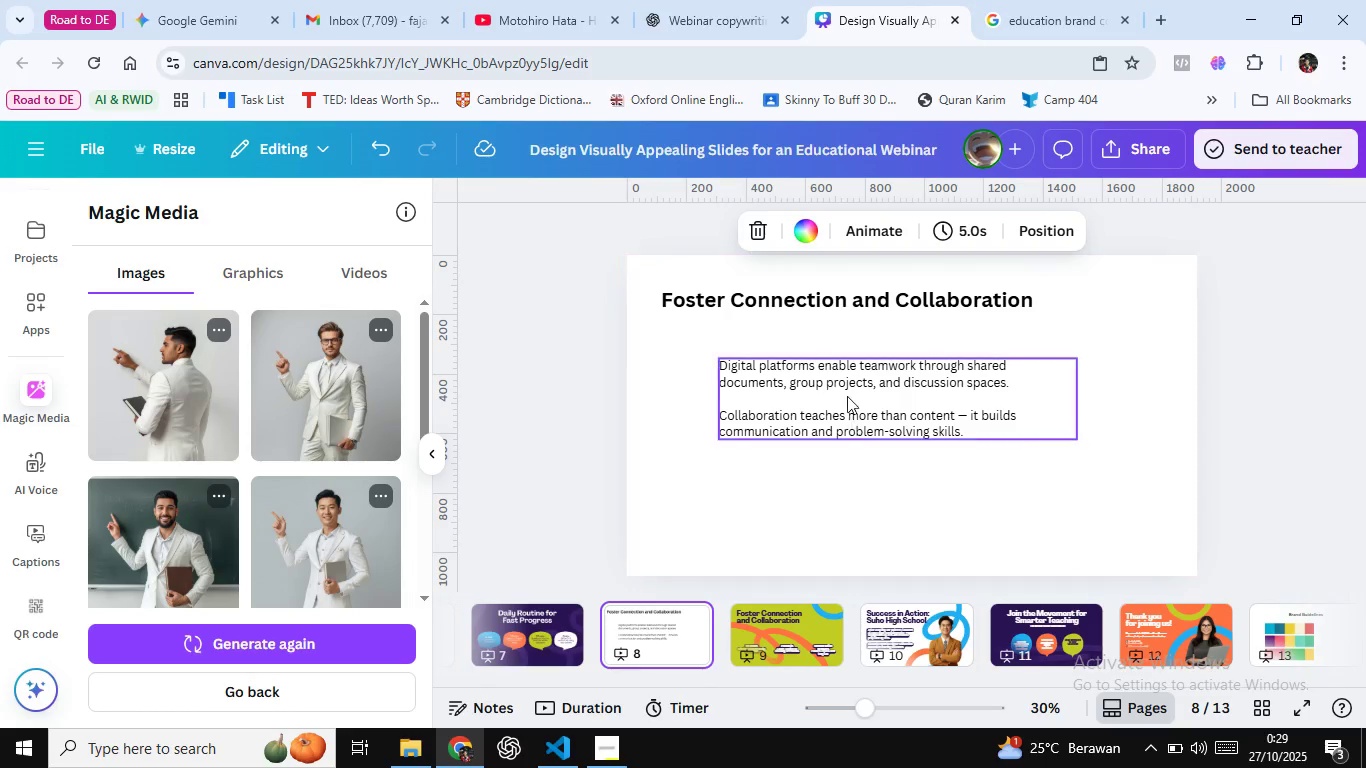 
double_click([845, 385])
 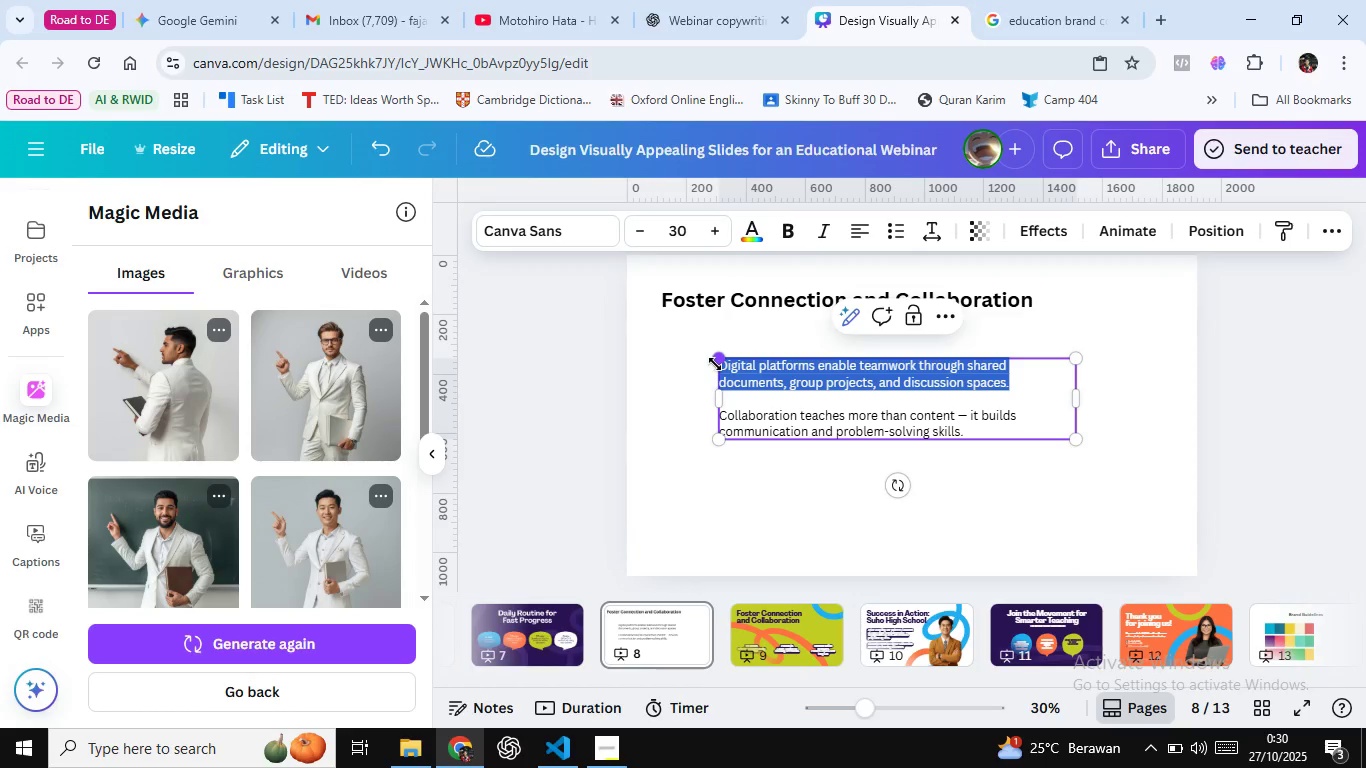 
key(Control+C)
 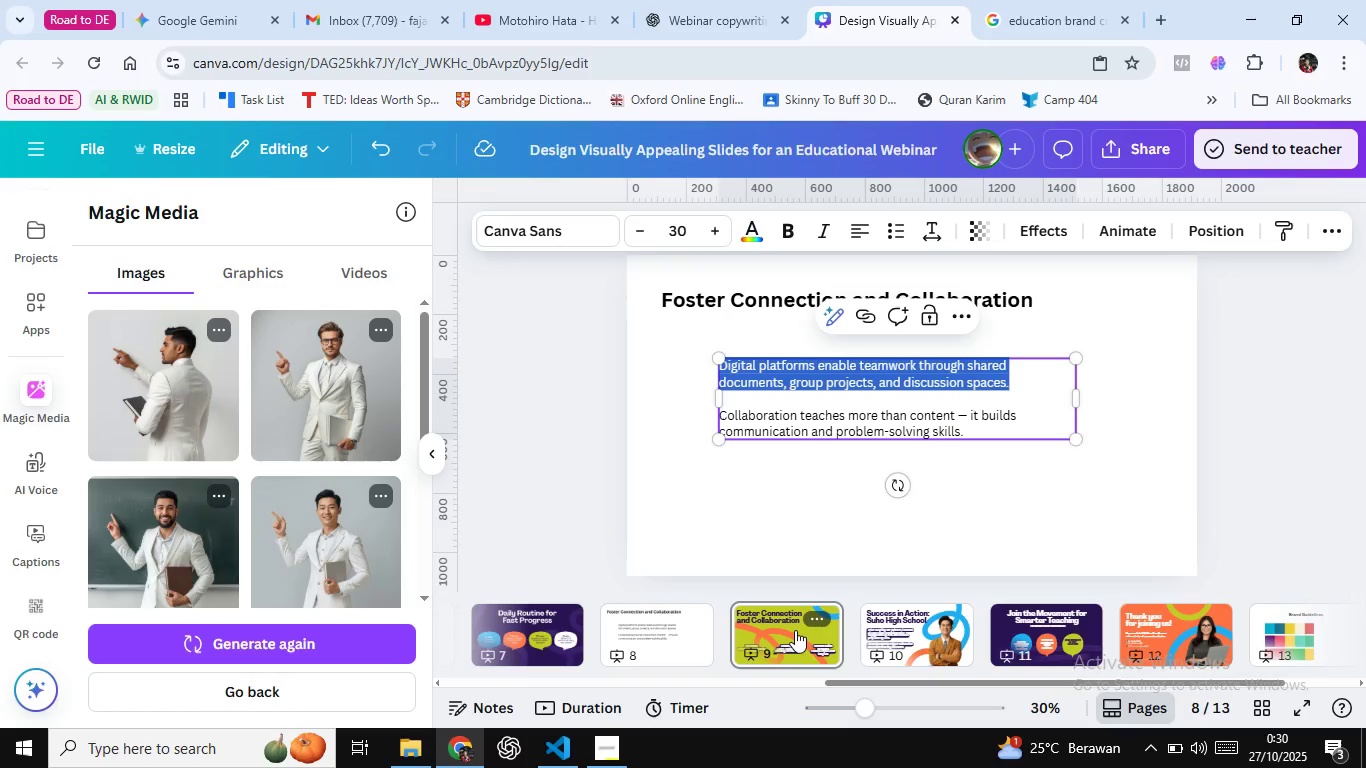 
left_click([795, 630])
 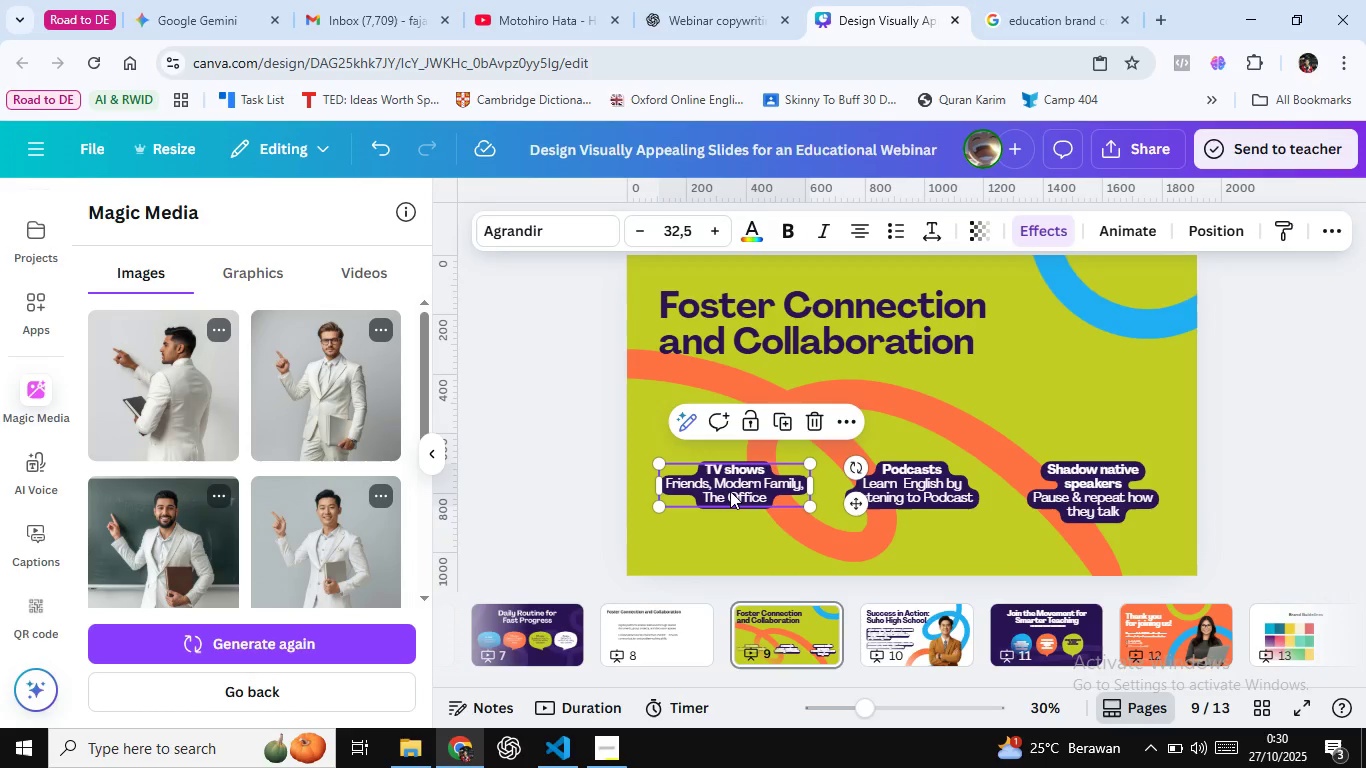 
double_click([730, 491])
 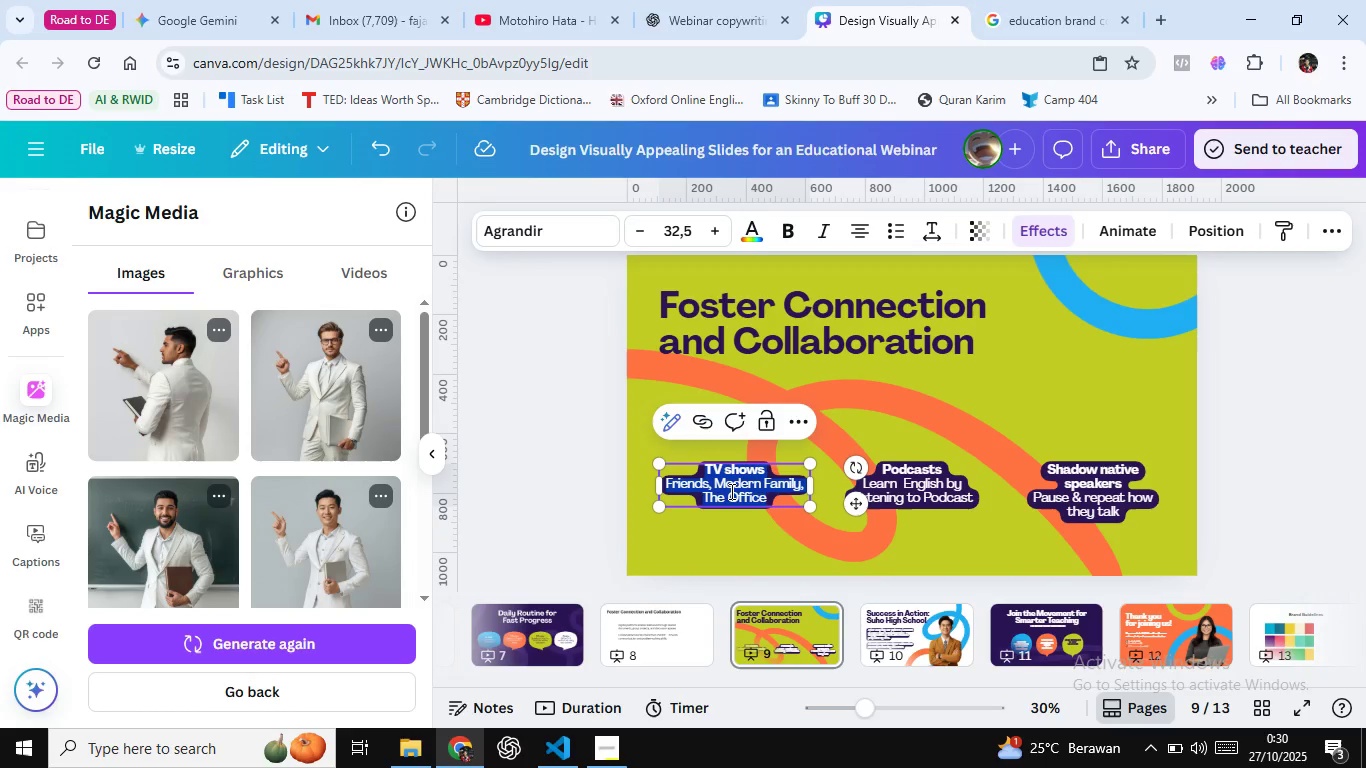 
key(Control+A)
 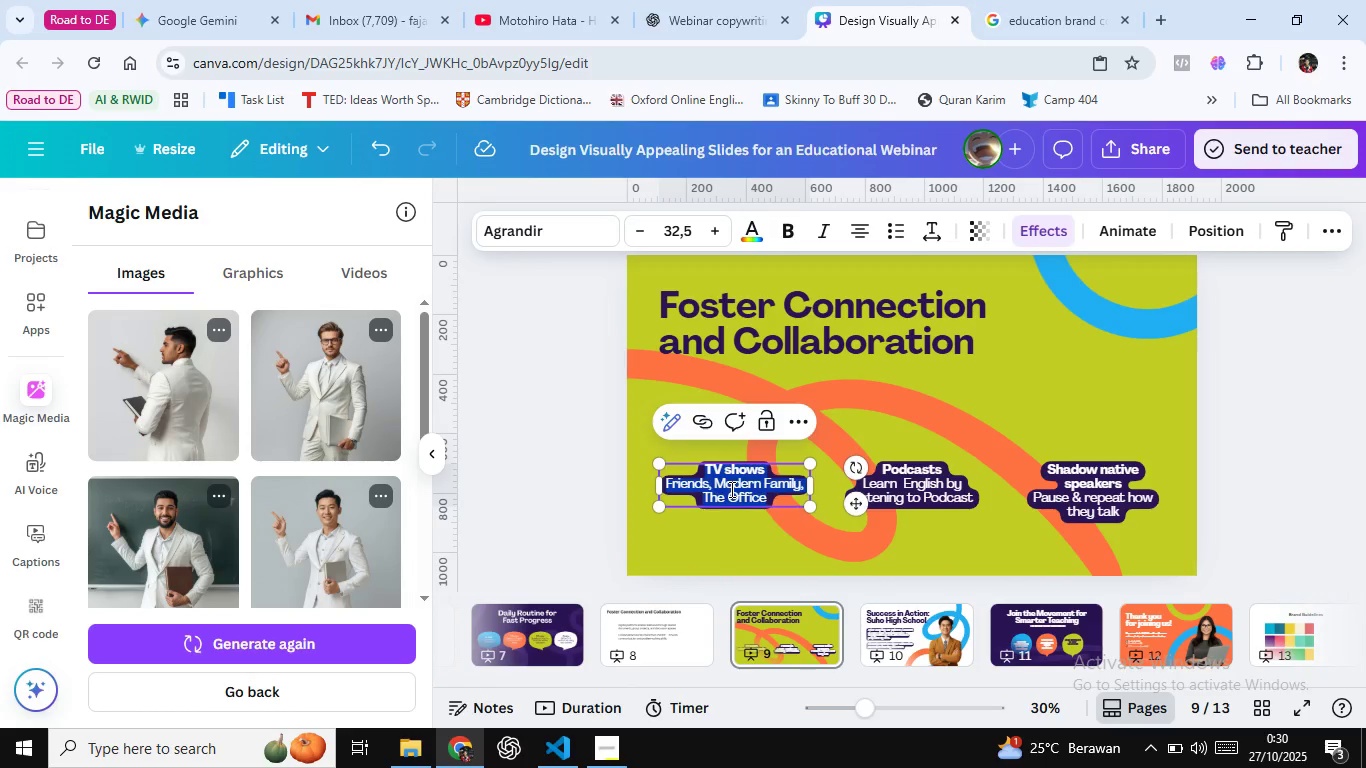 
key(Control+Shift+V)
 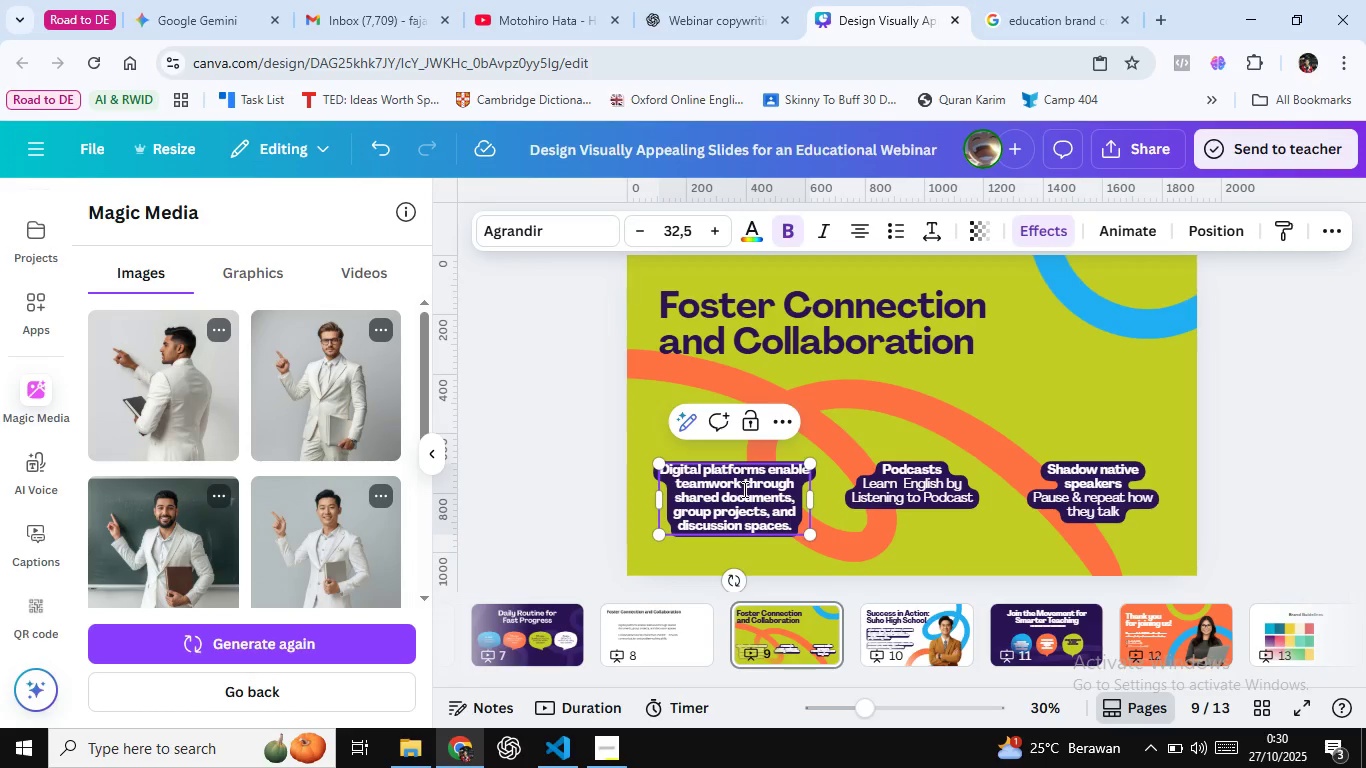 
key(Control+Z)
 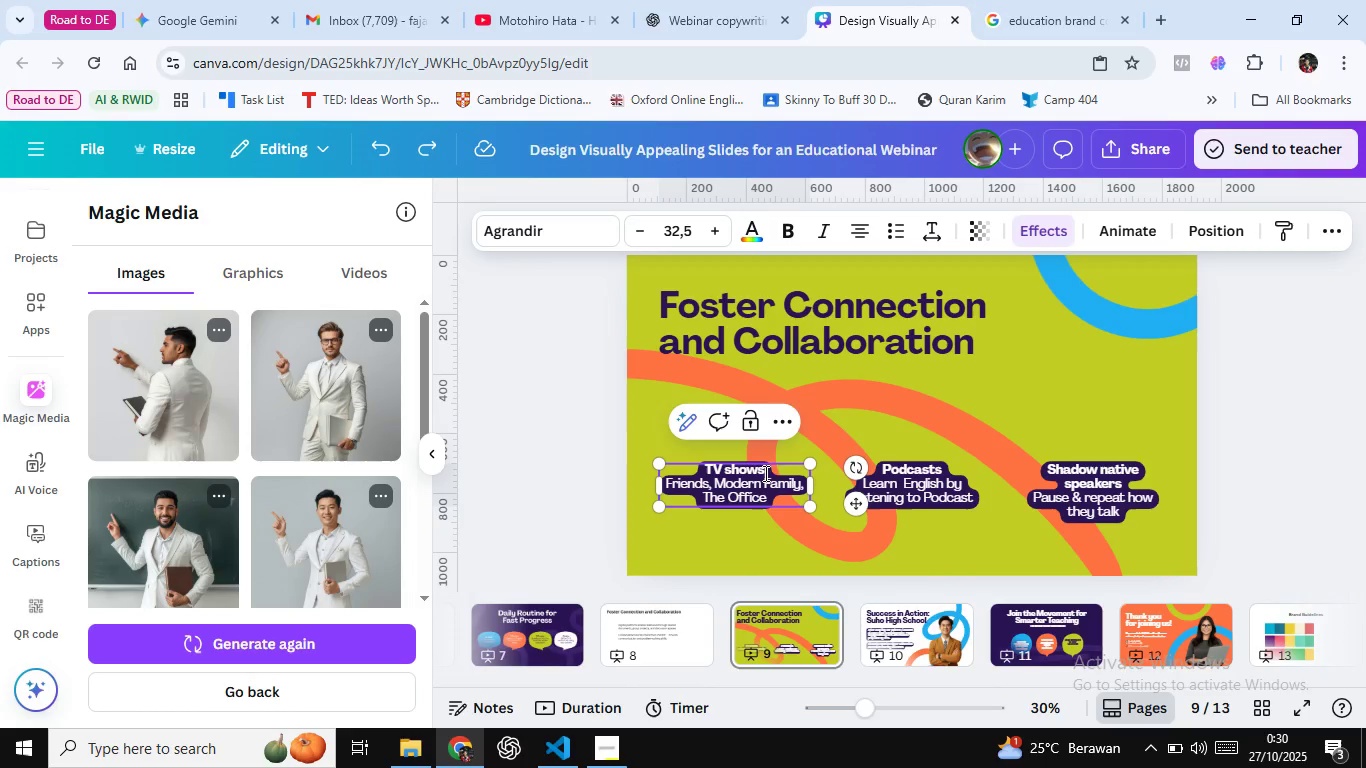 
left_click([764, 473])
 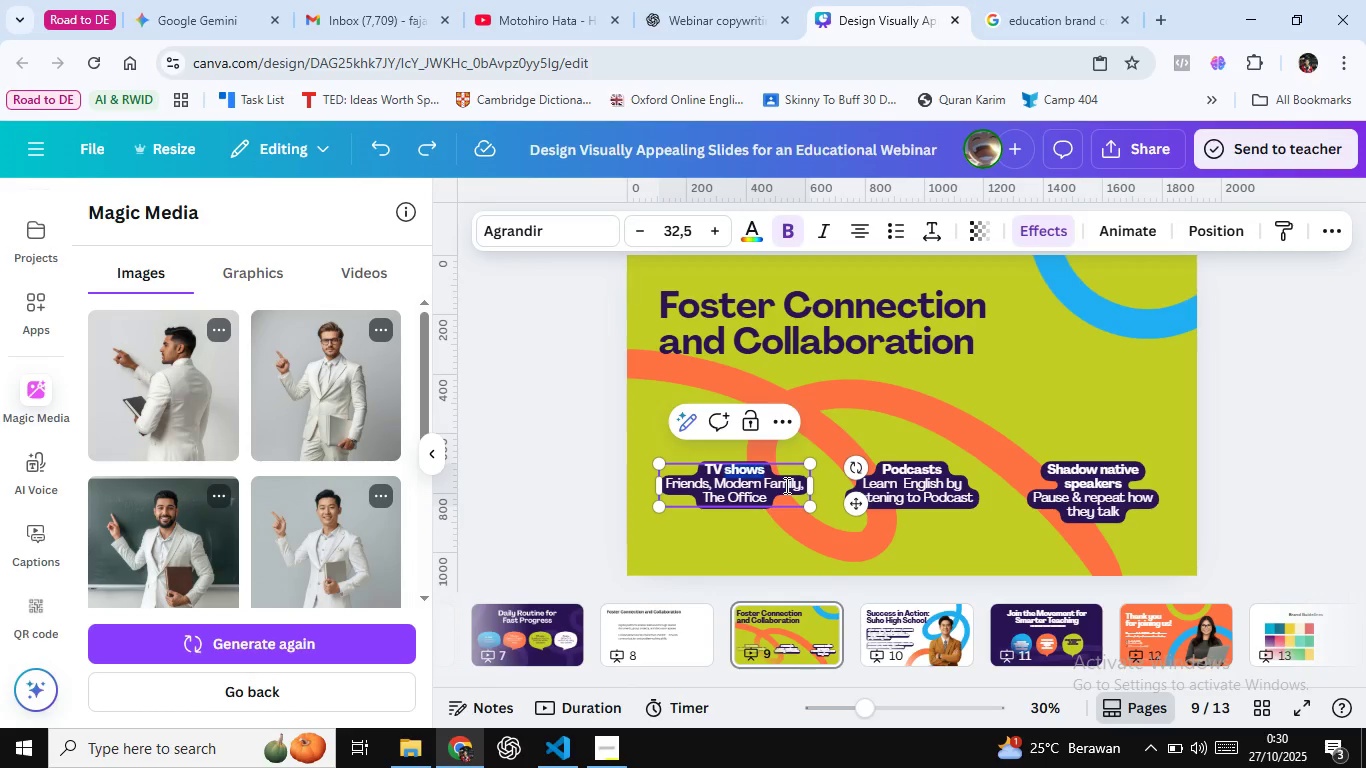 
key(Control+Shift+ArrowLeft)
 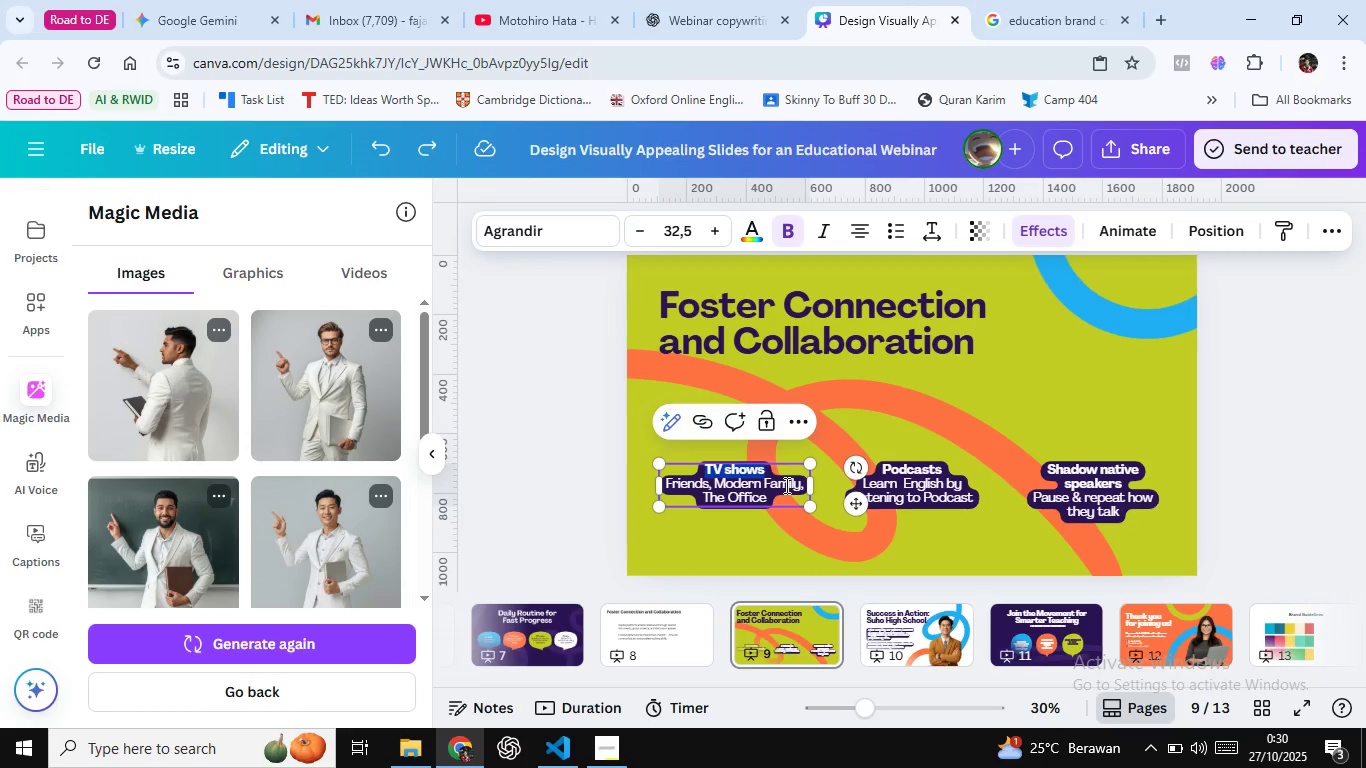 
key(Control+Shift+ArrowLeft)
 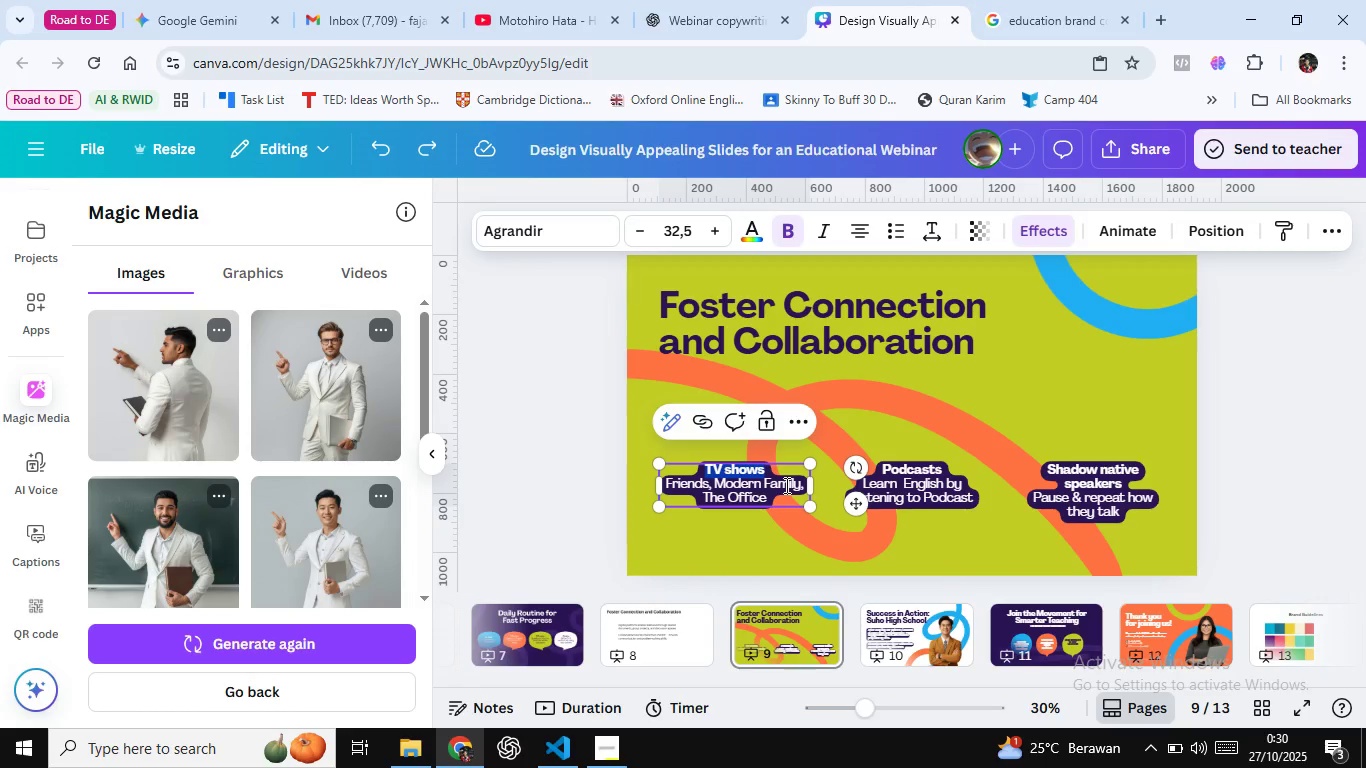 
key(Backspace)
 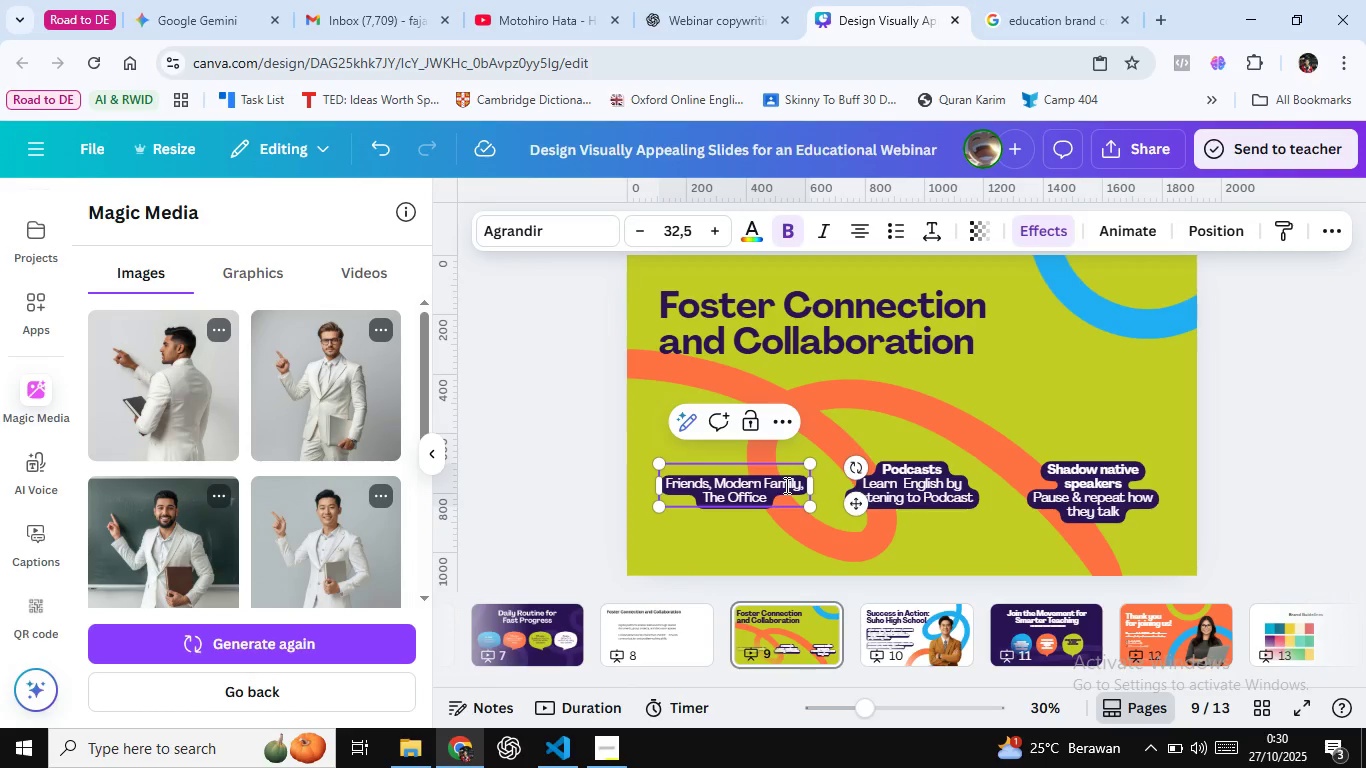 
key(Delete)
 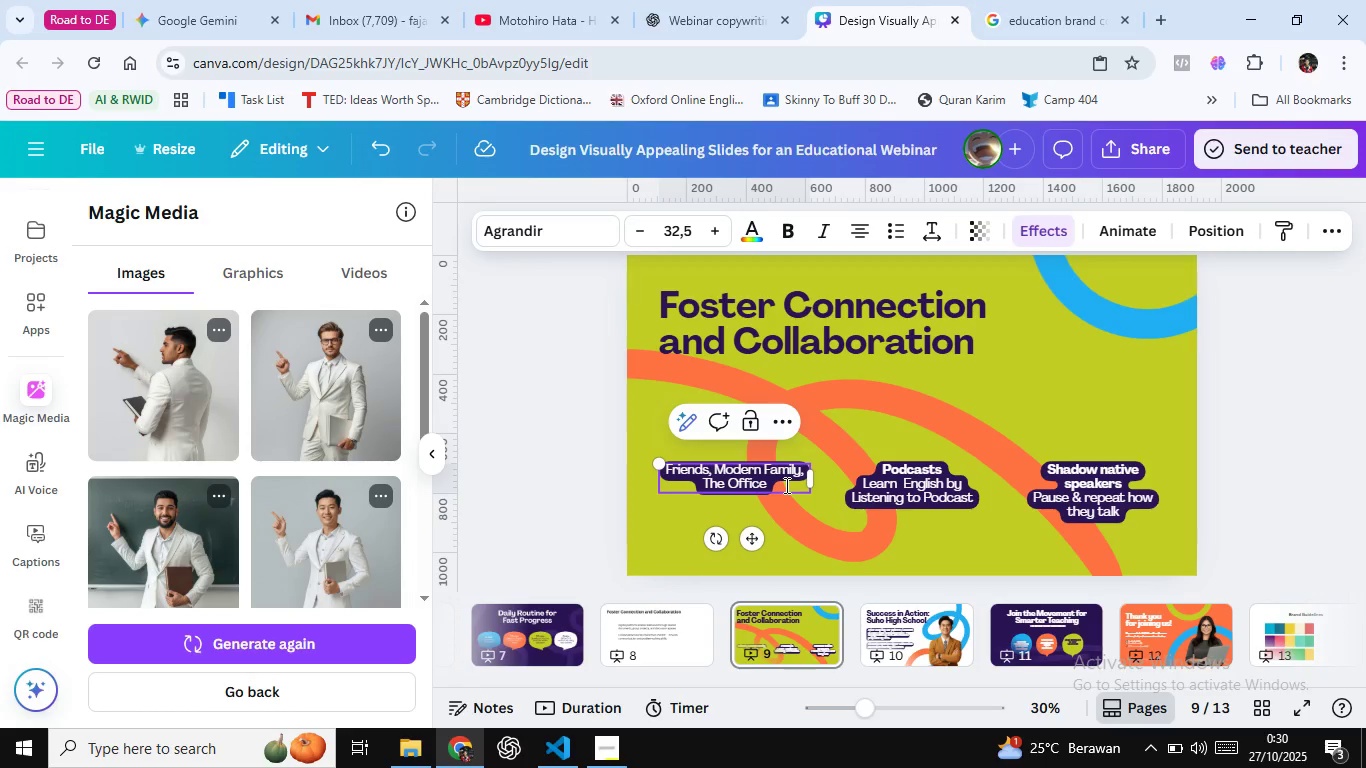 
key(Control+A)
 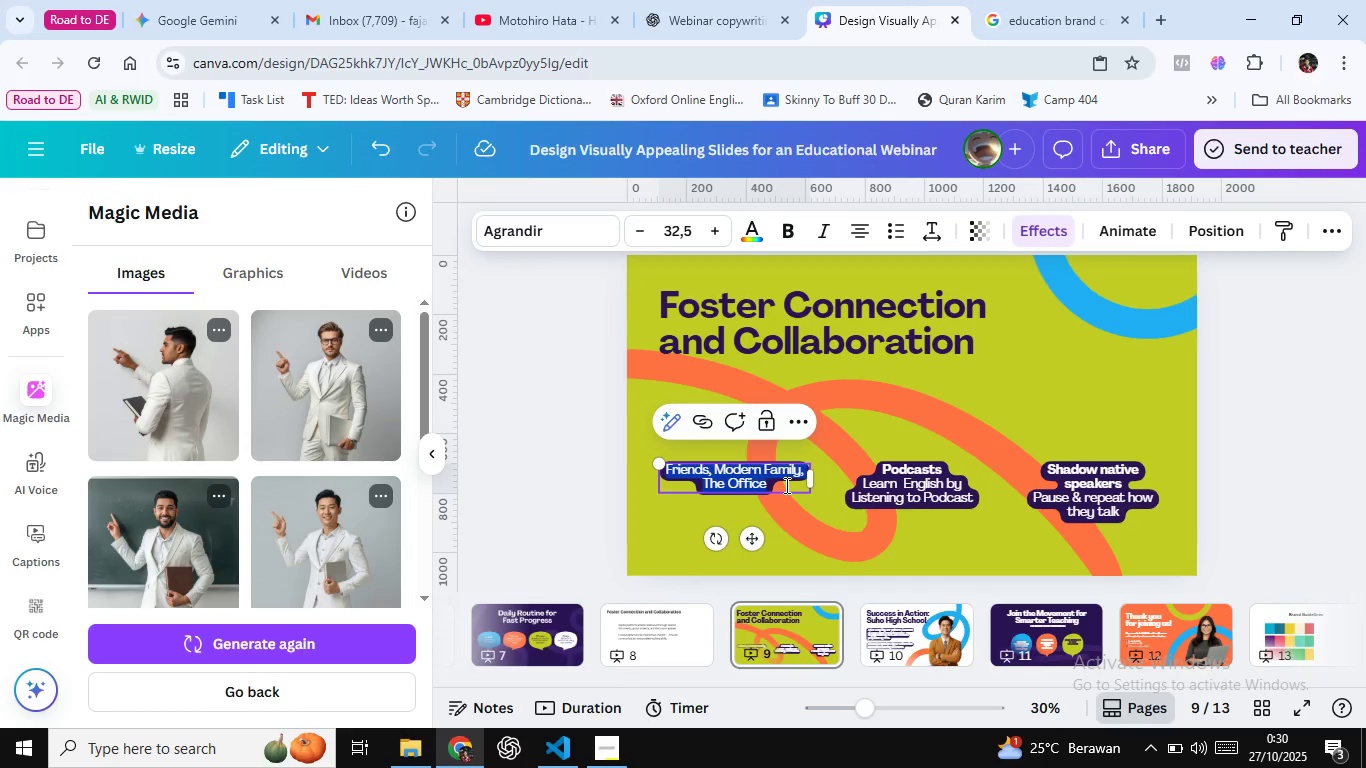 
key(Control+Shift+V)
 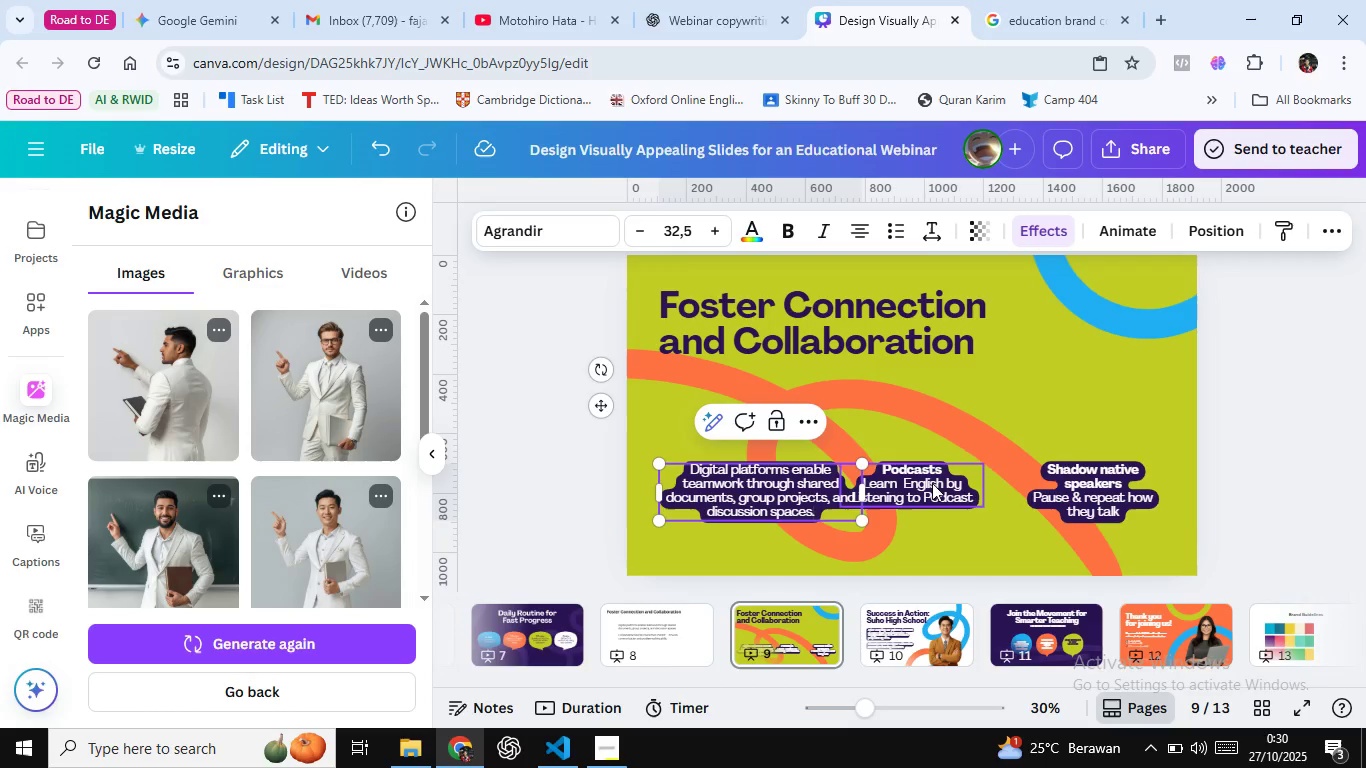 
left_click([1121, 486])
 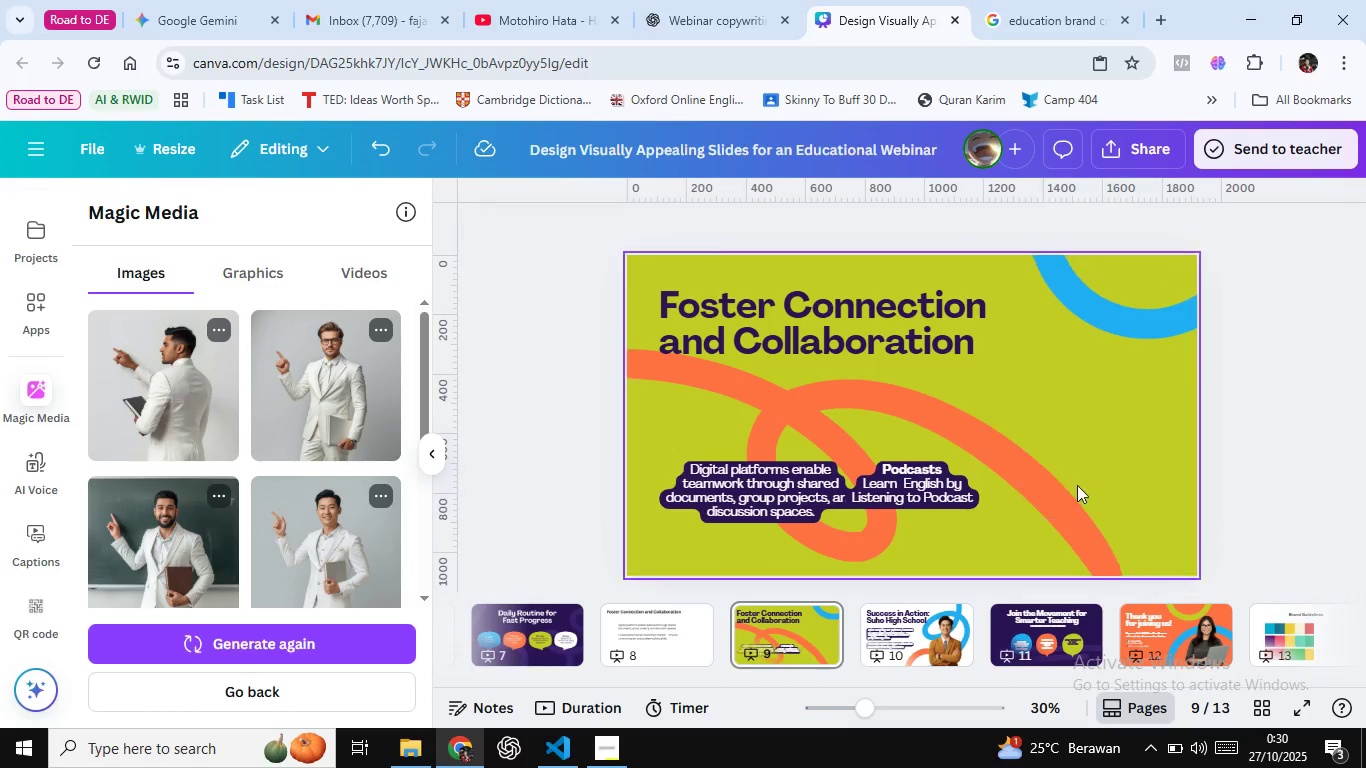 
key(Delete)
 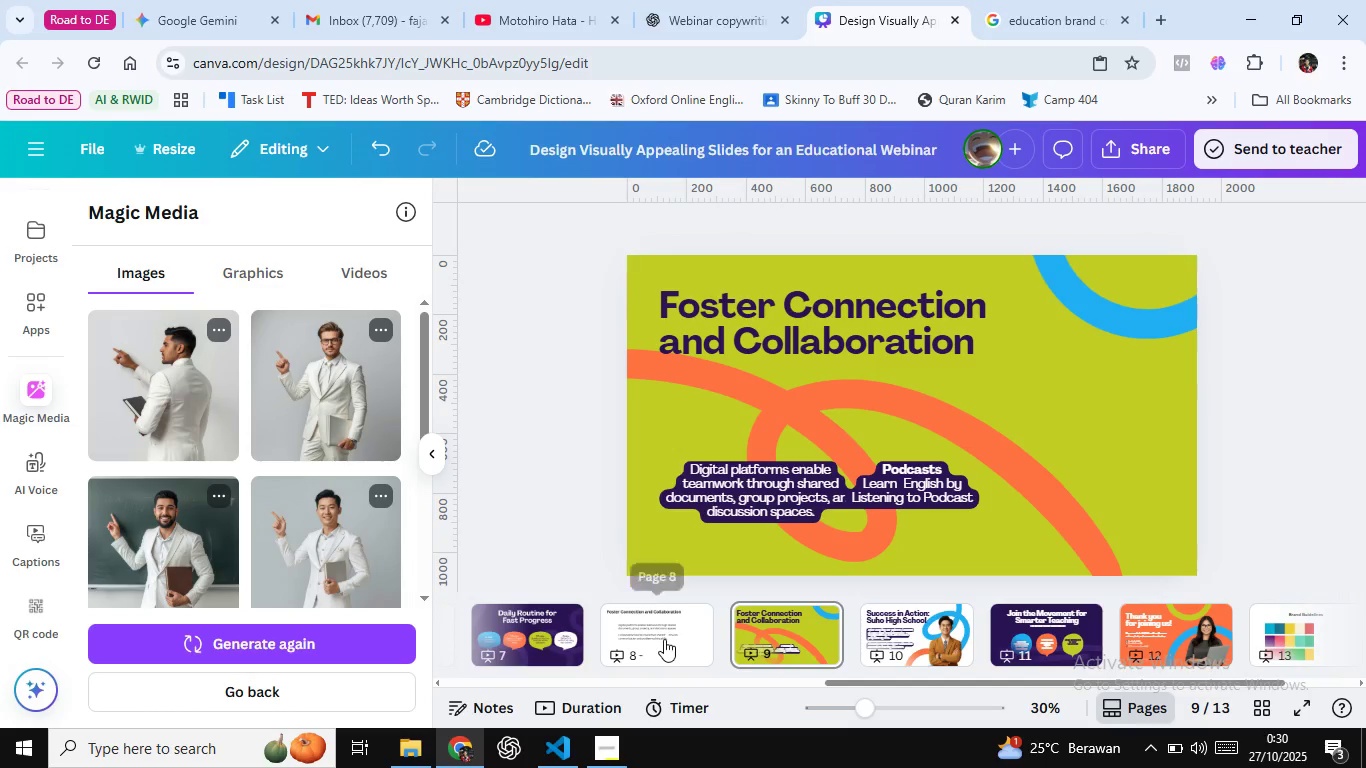 
left_click([664, 639])
 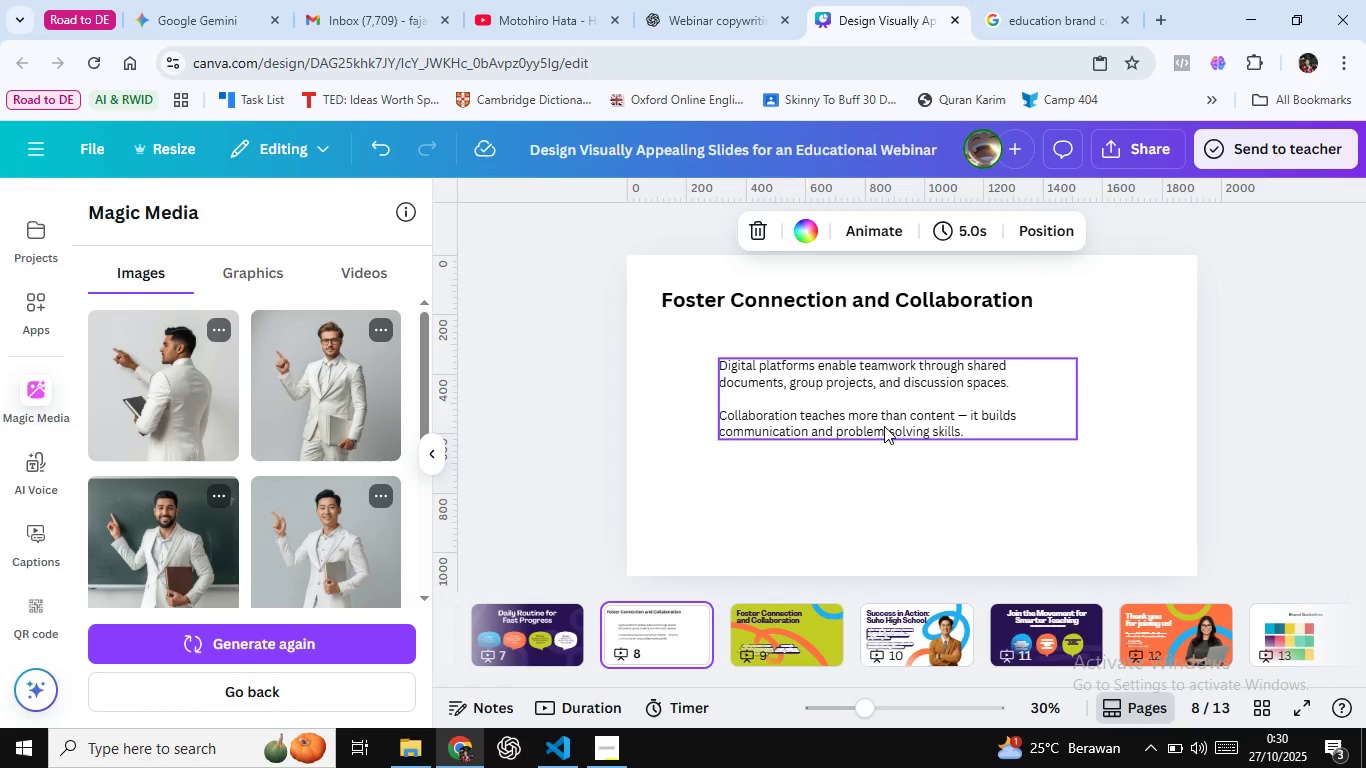 
double_click([884, 426])
 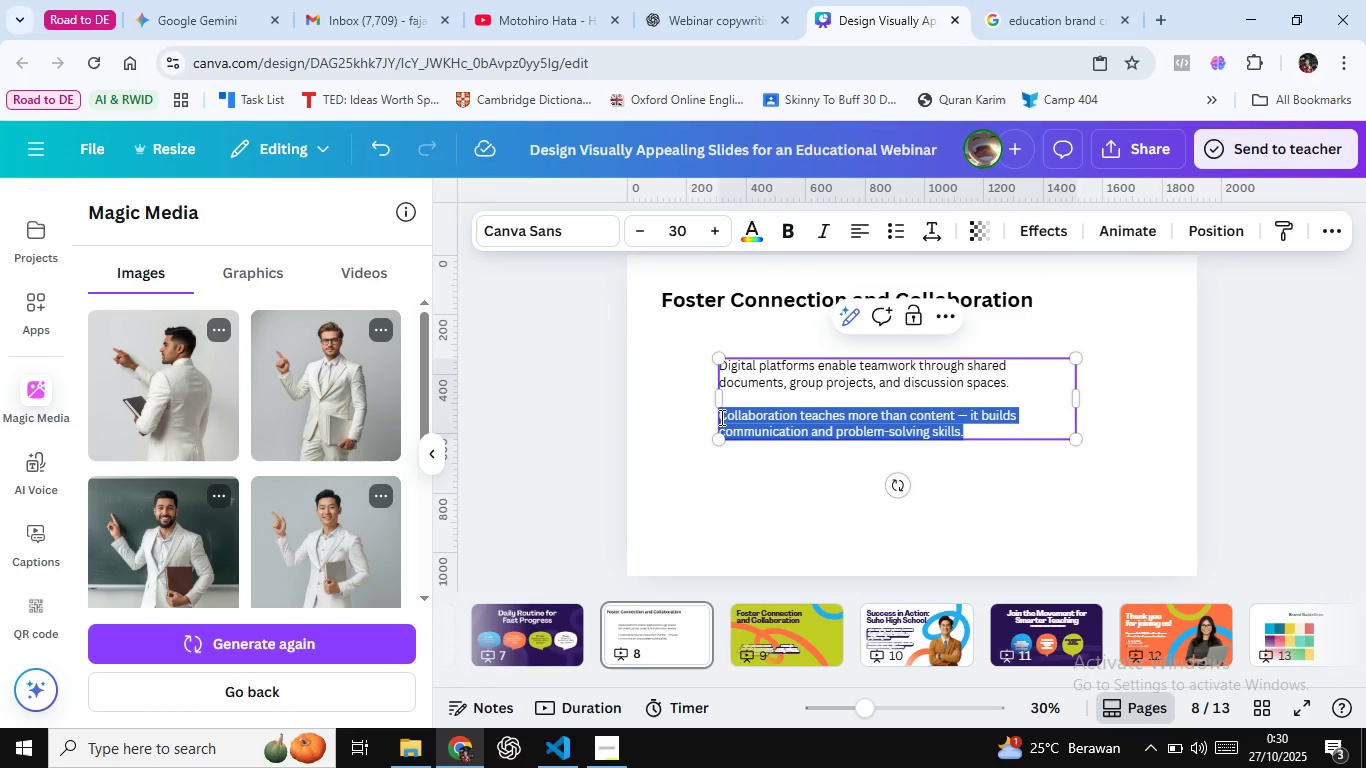 
key(Control+C)
 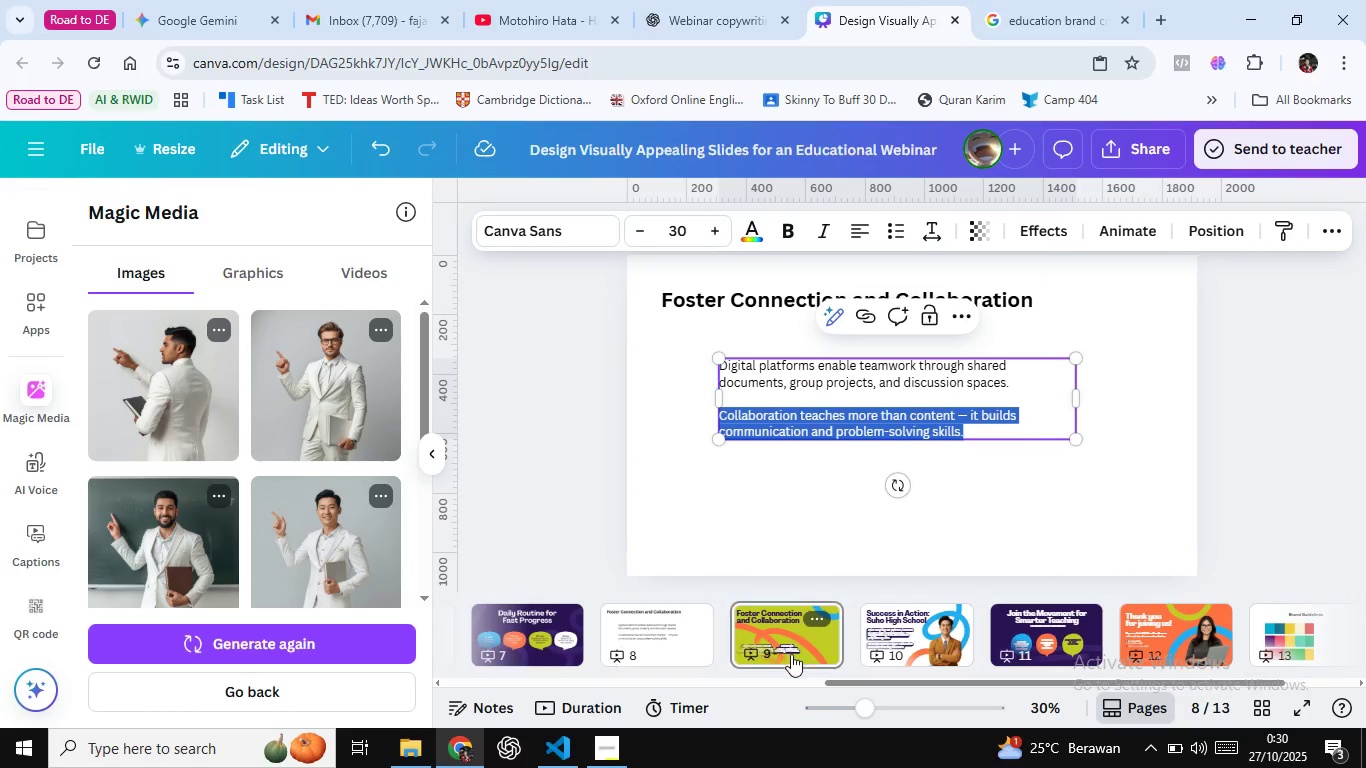 
left_click([790, 653])
 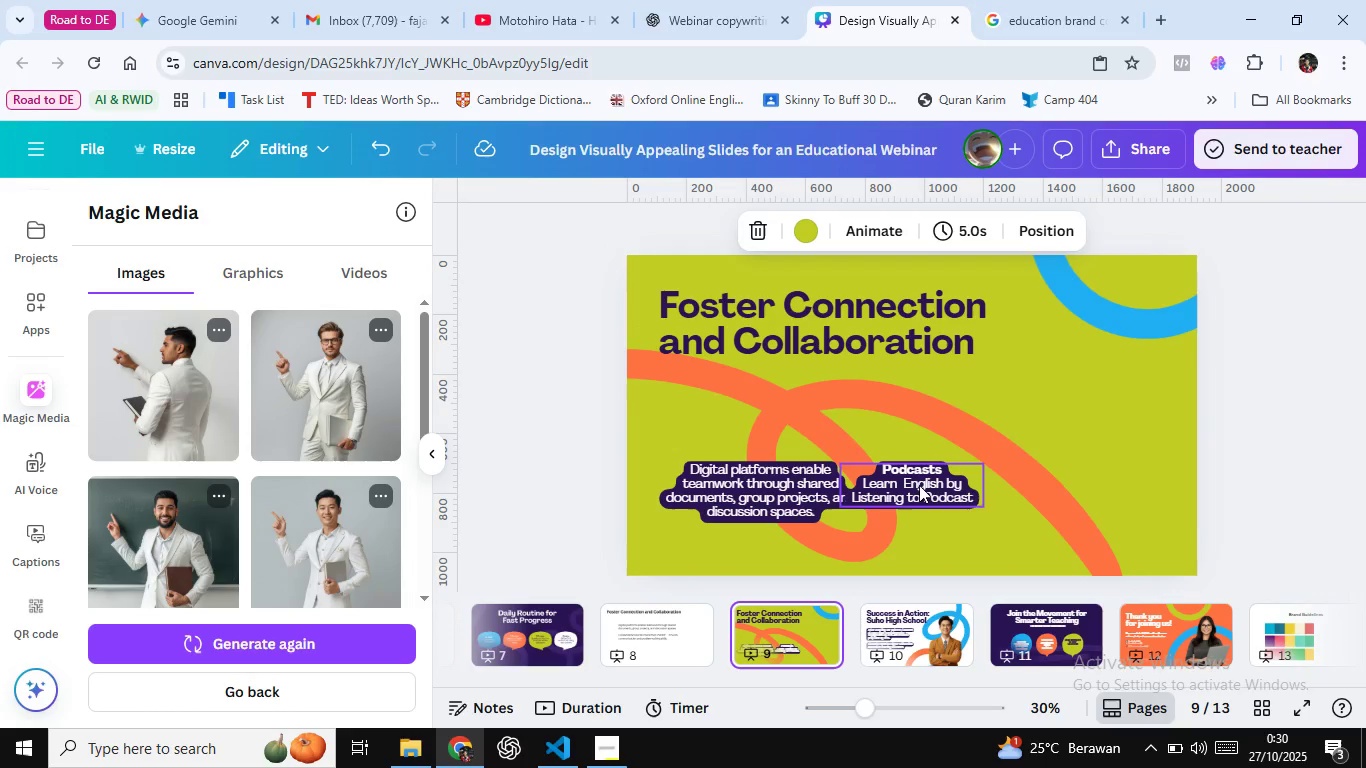 
double_click([919, 485])
 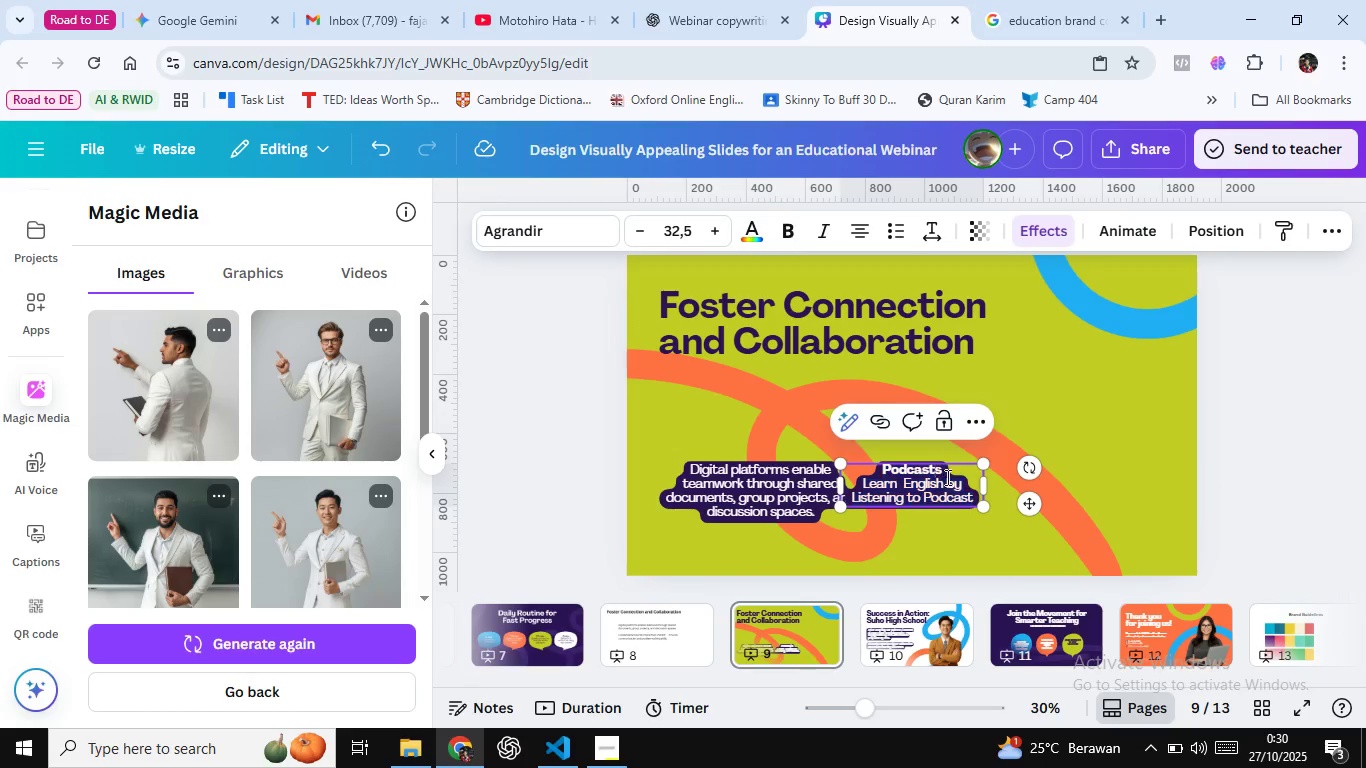 
left_click([937, 468])
 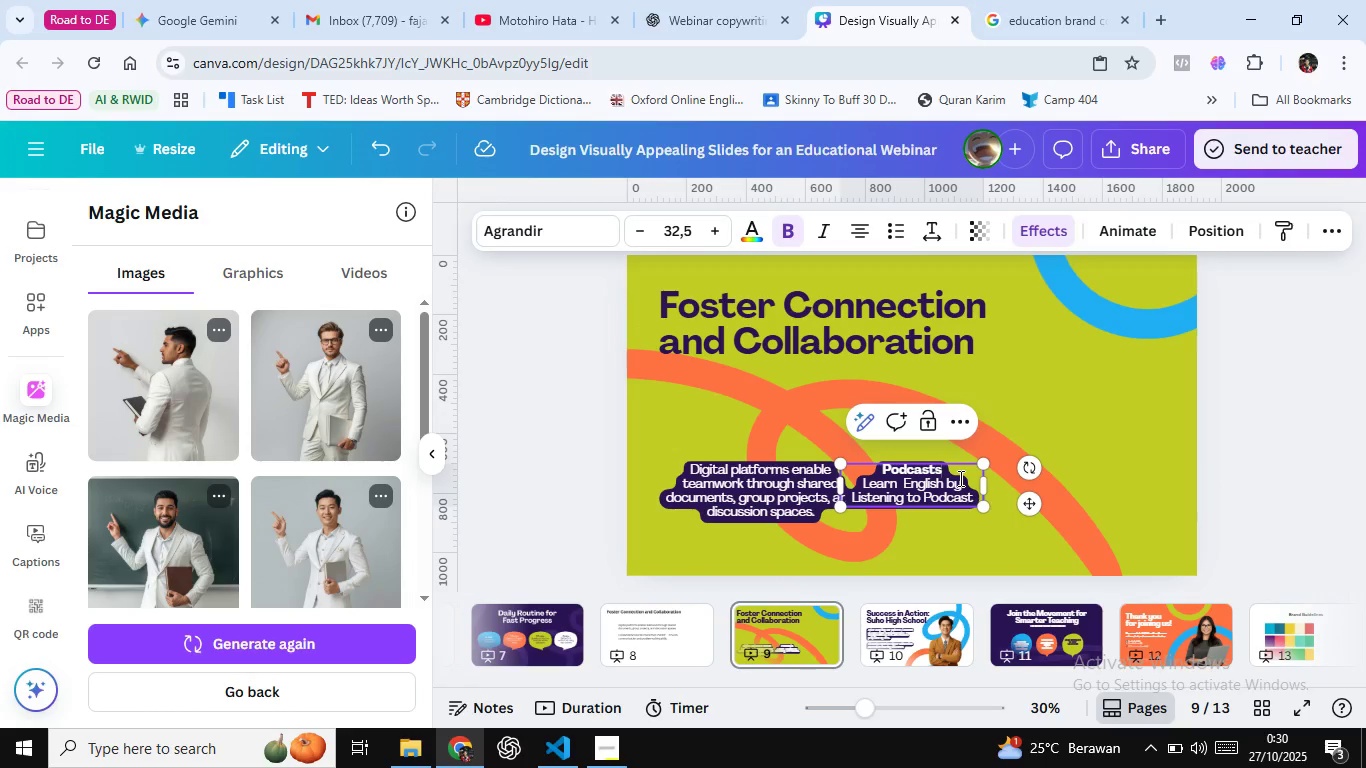 
key(ArrowRight)
 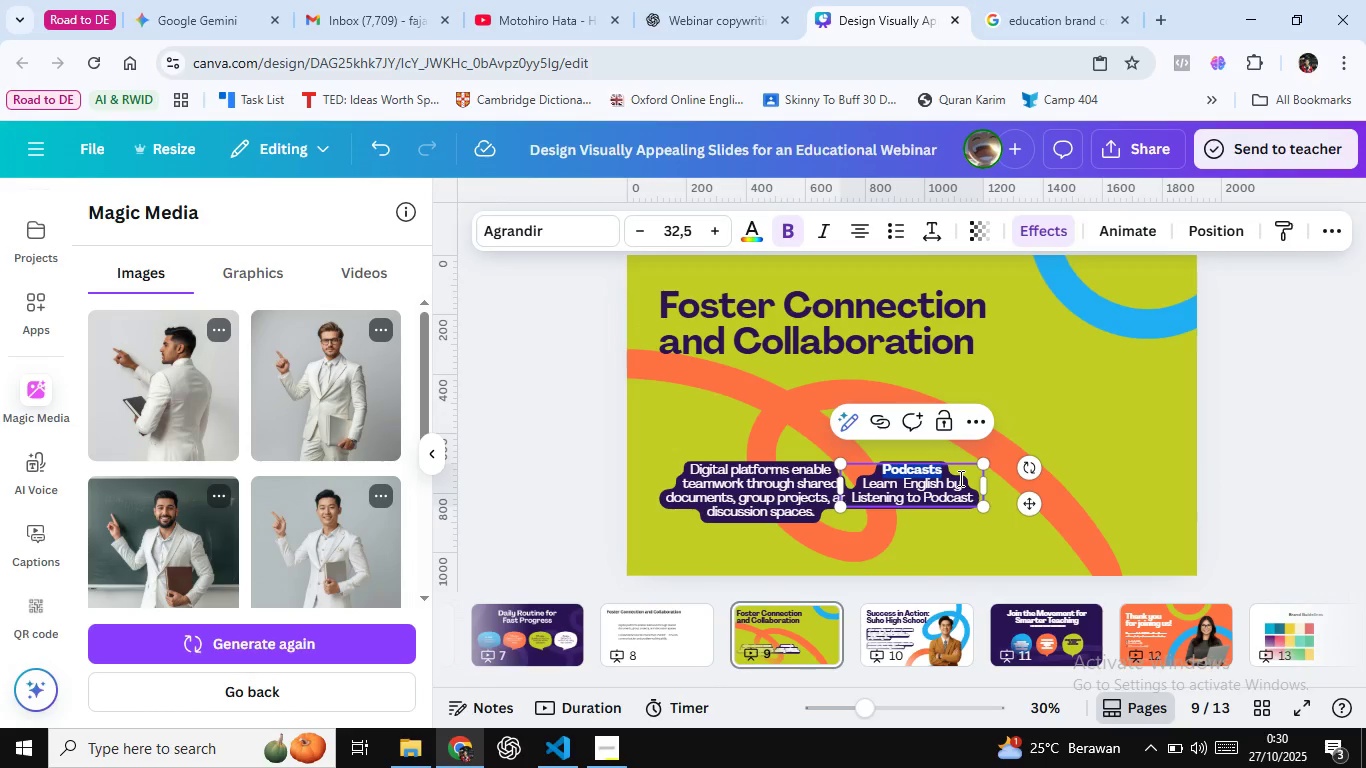 
key(Control+Shift+ArrowLeft)
 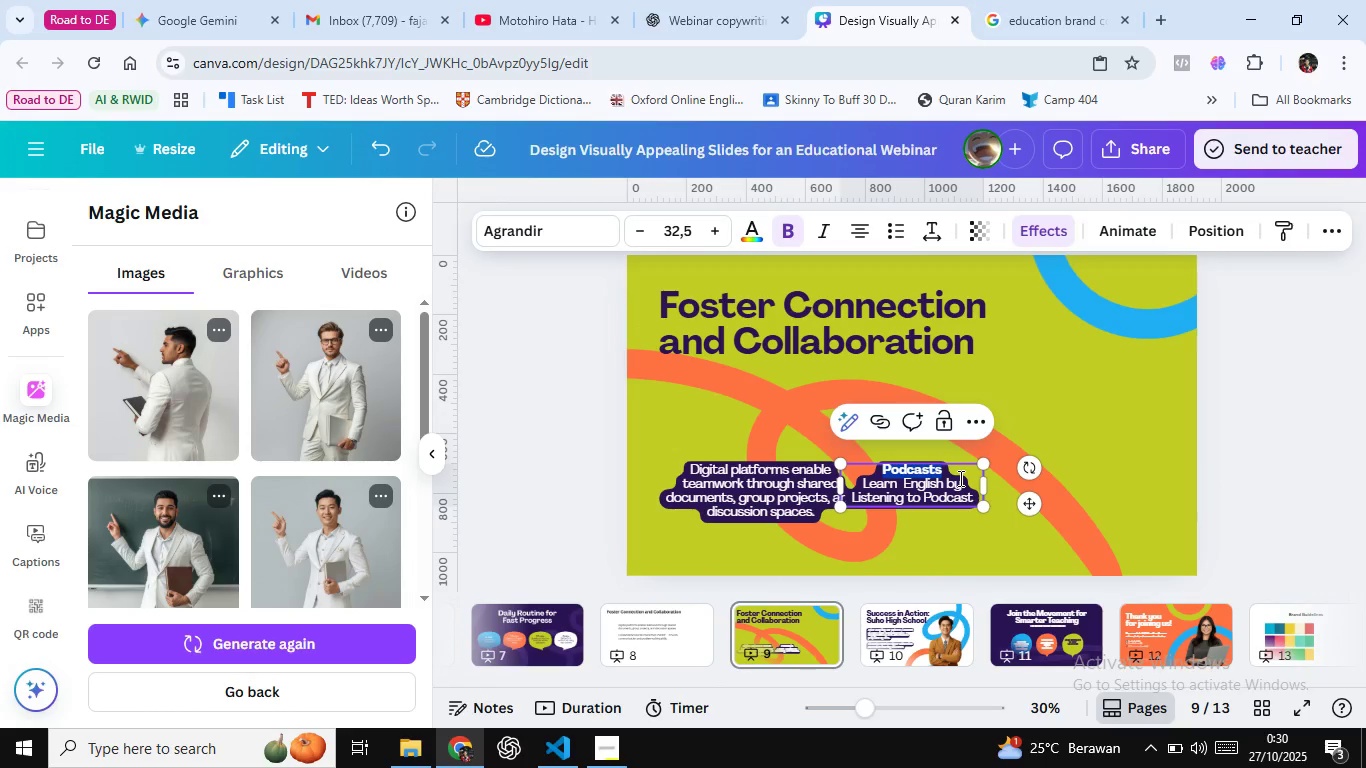 
key(Control+Shift+ArrowLeft)
 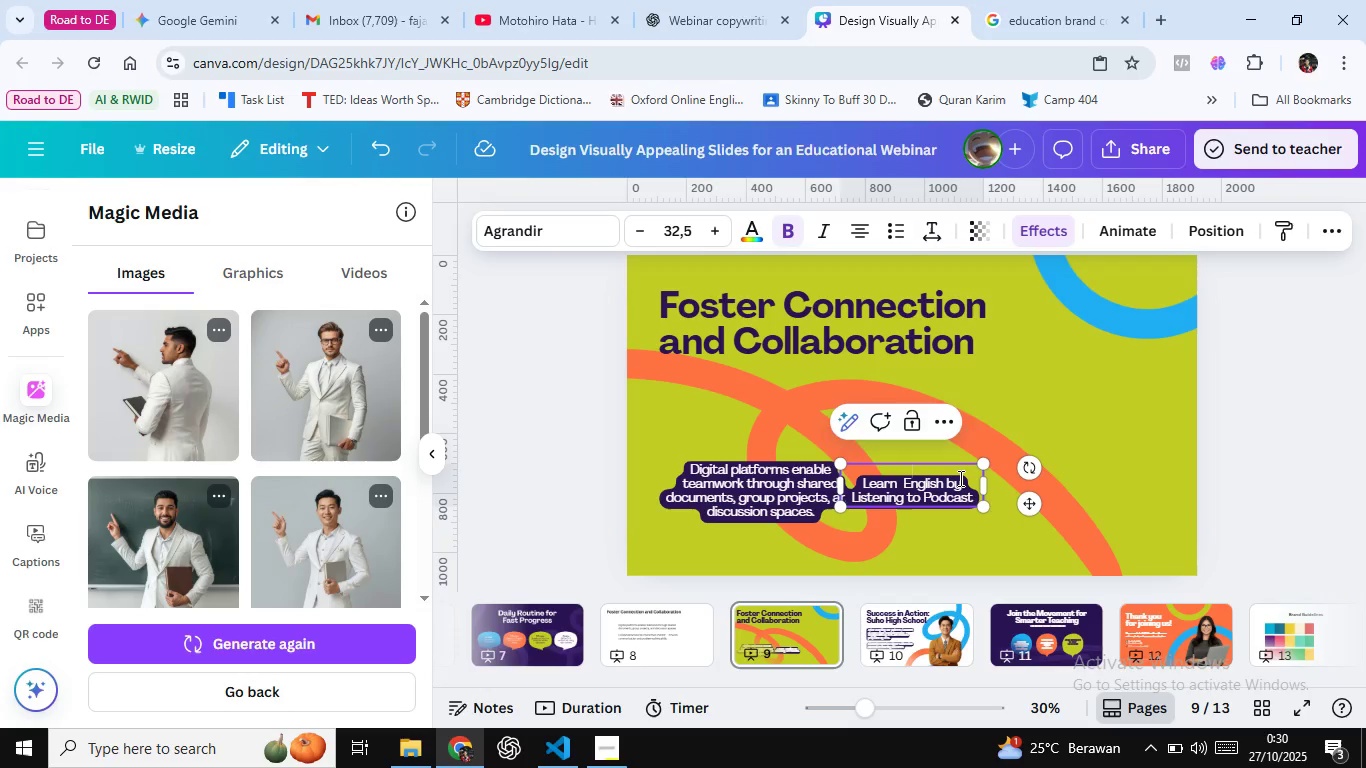 
key(Backspace)
 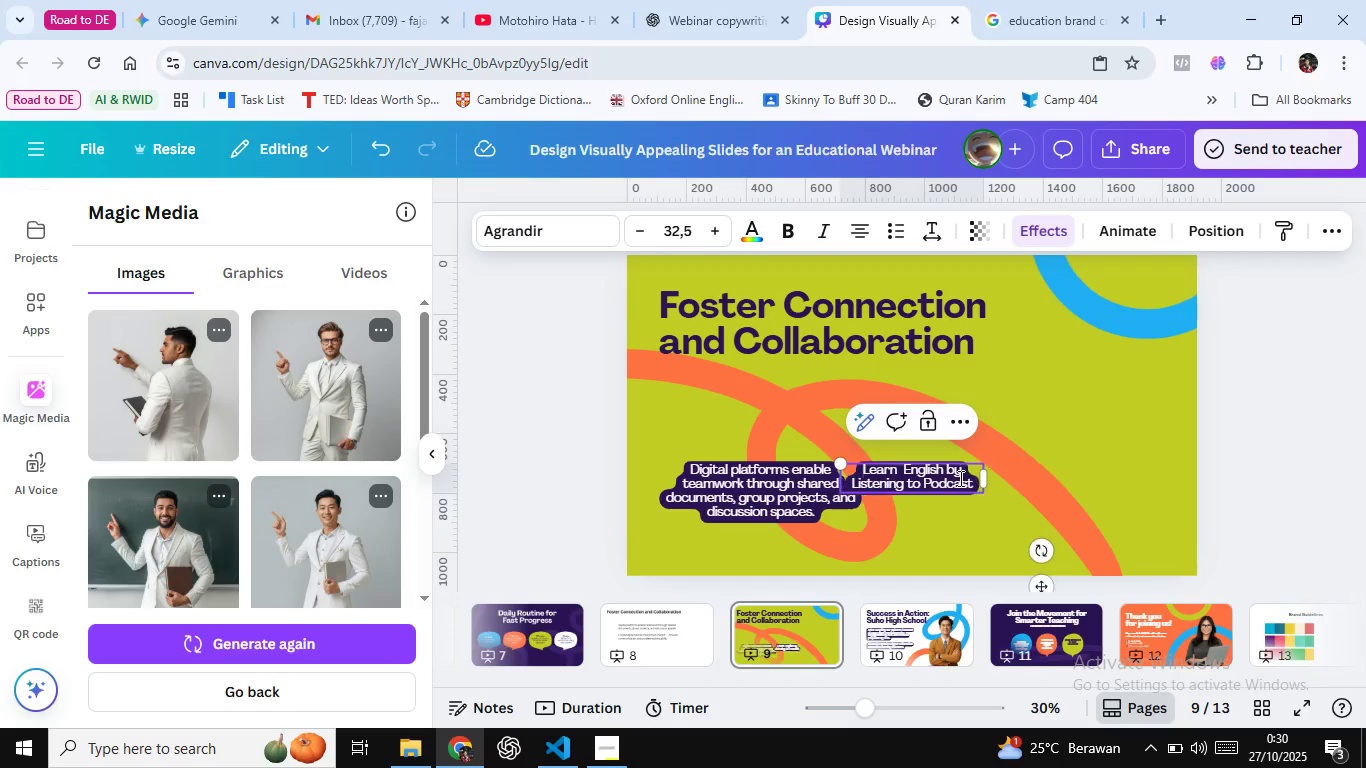 
key(Delete)
 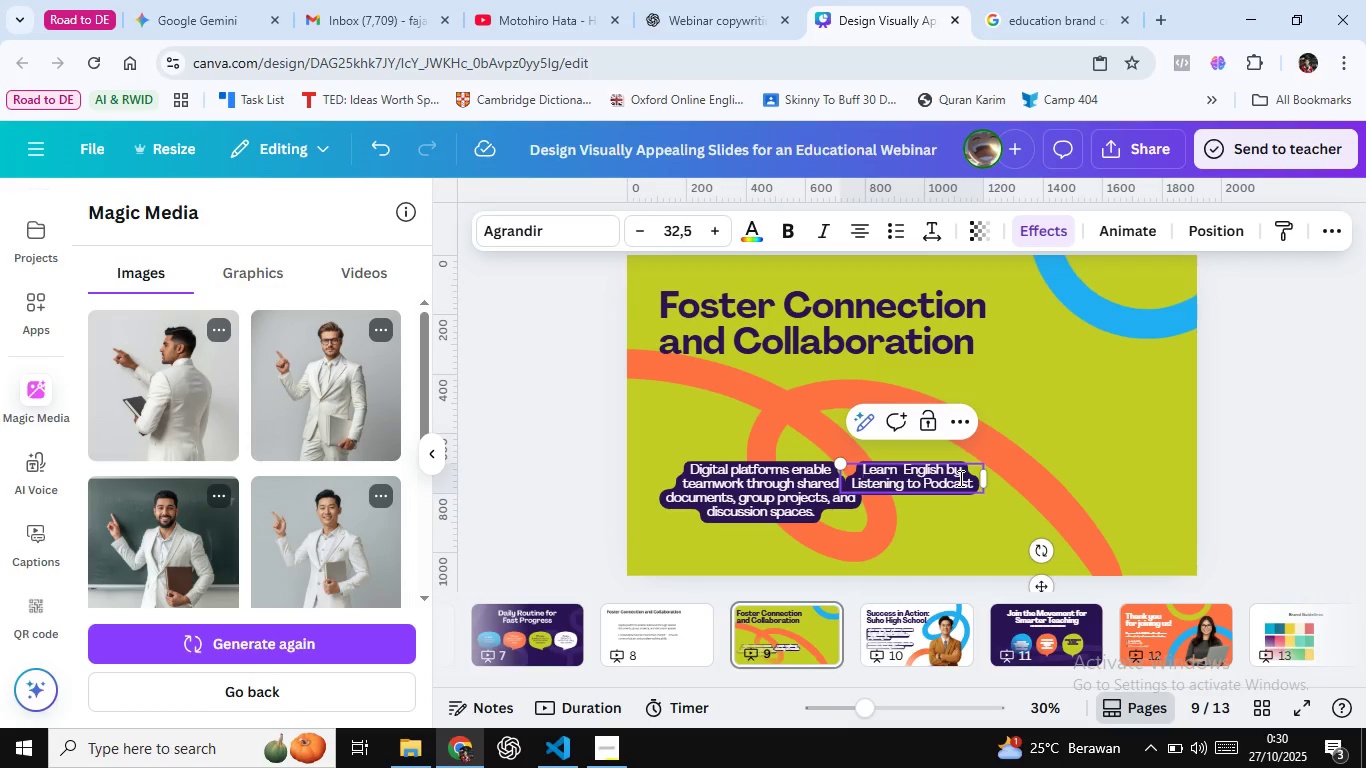 
key(Control+A)
 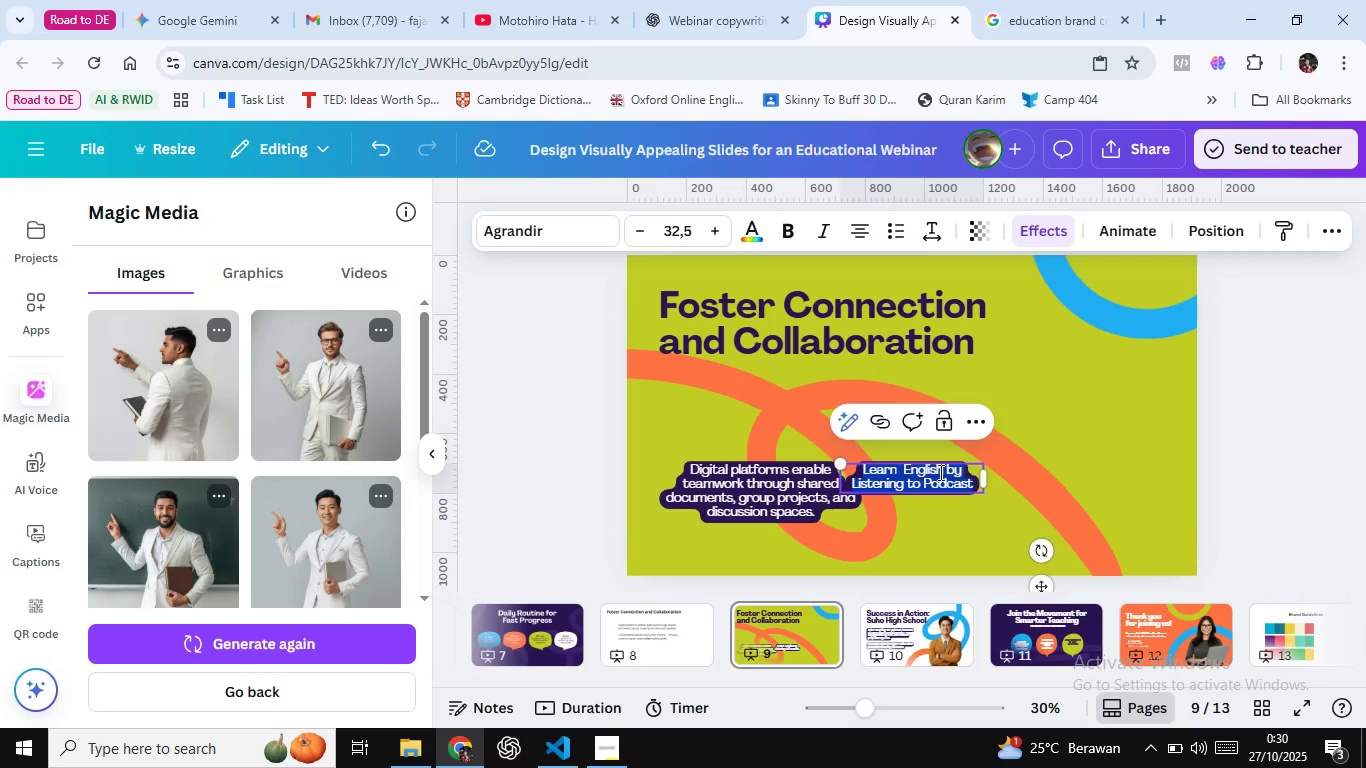 
key(Control+Shift+V)
 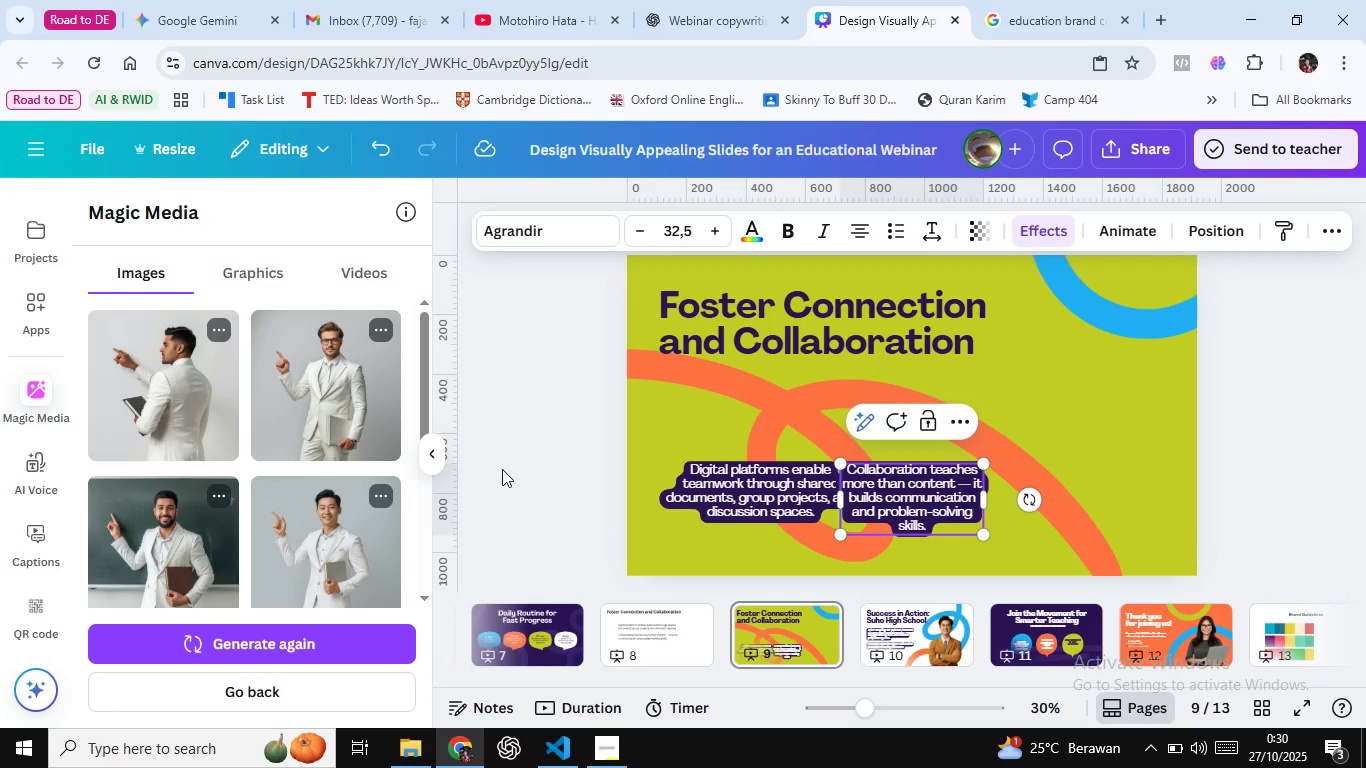 
left_click([502, 469])
 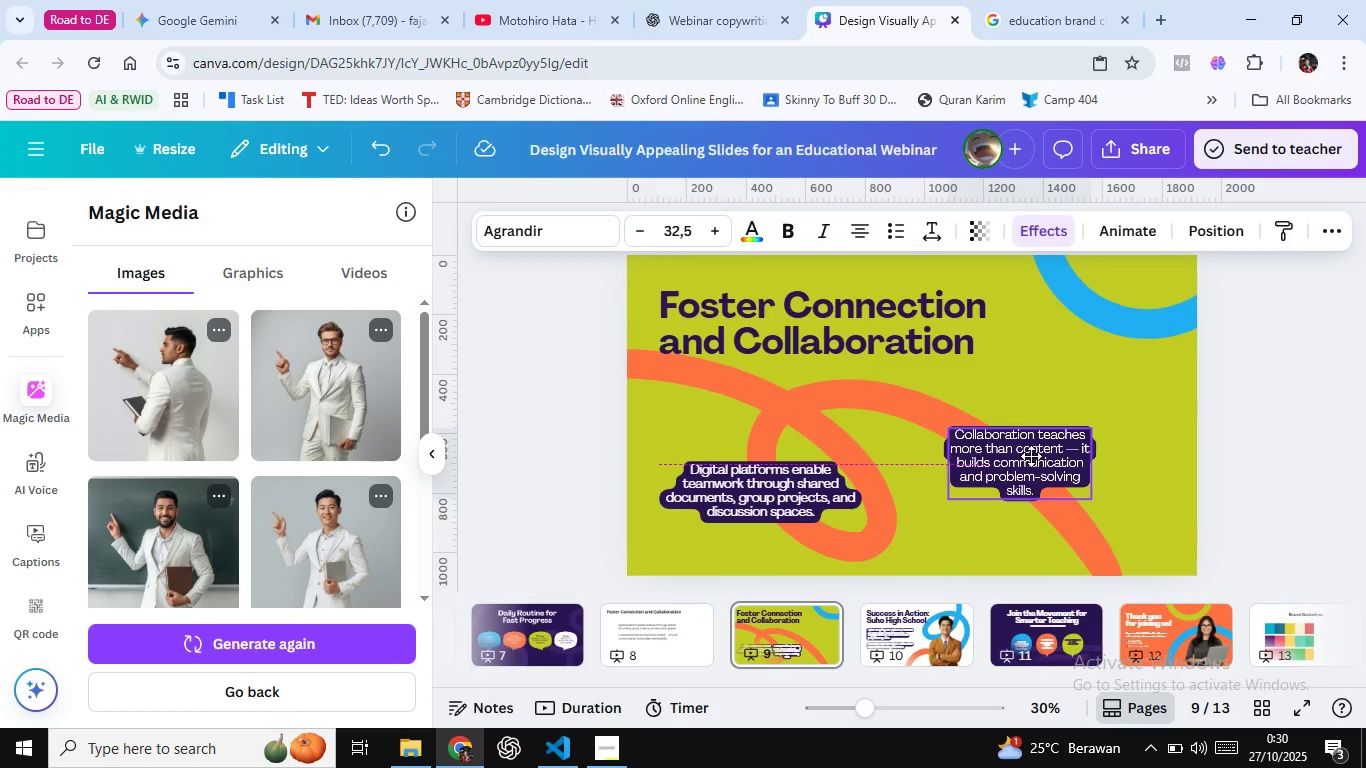 
left_click([765, 499])
 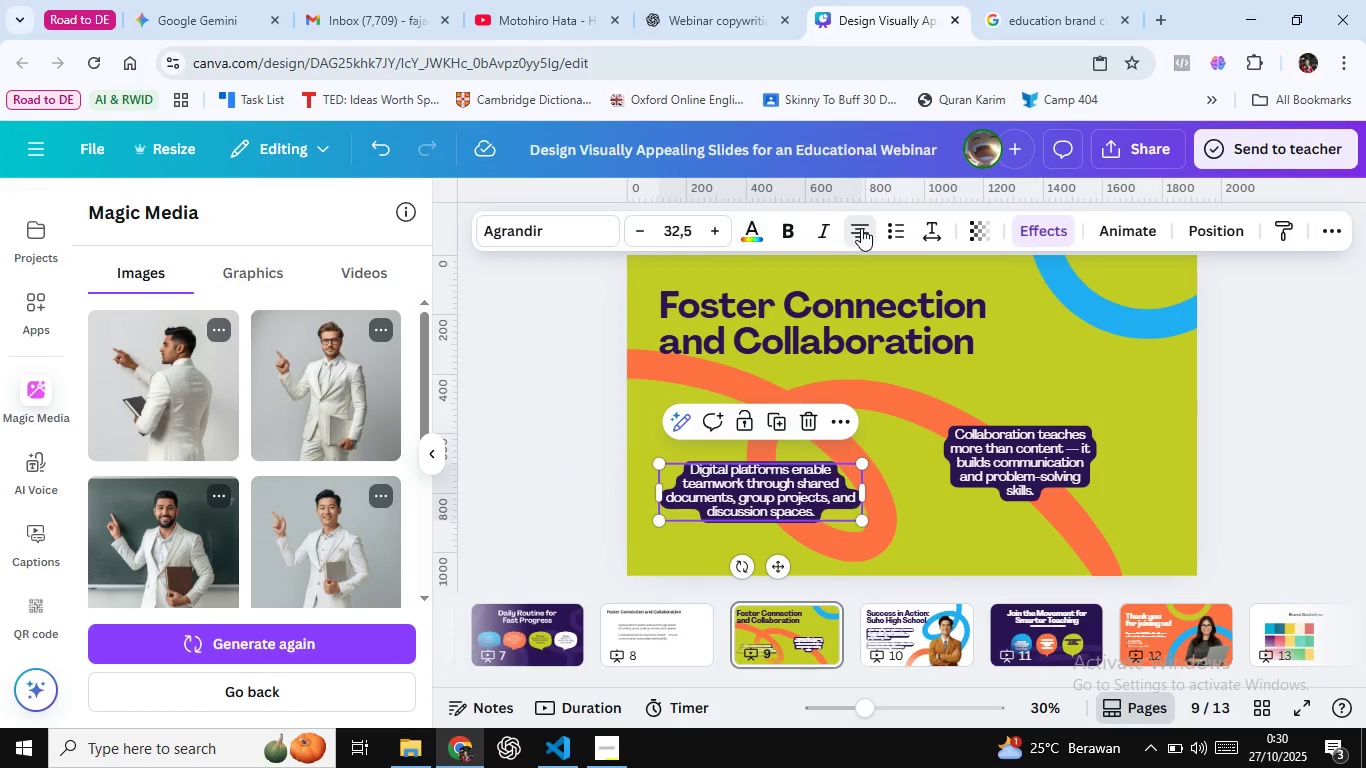 
left_click([861, 228])
 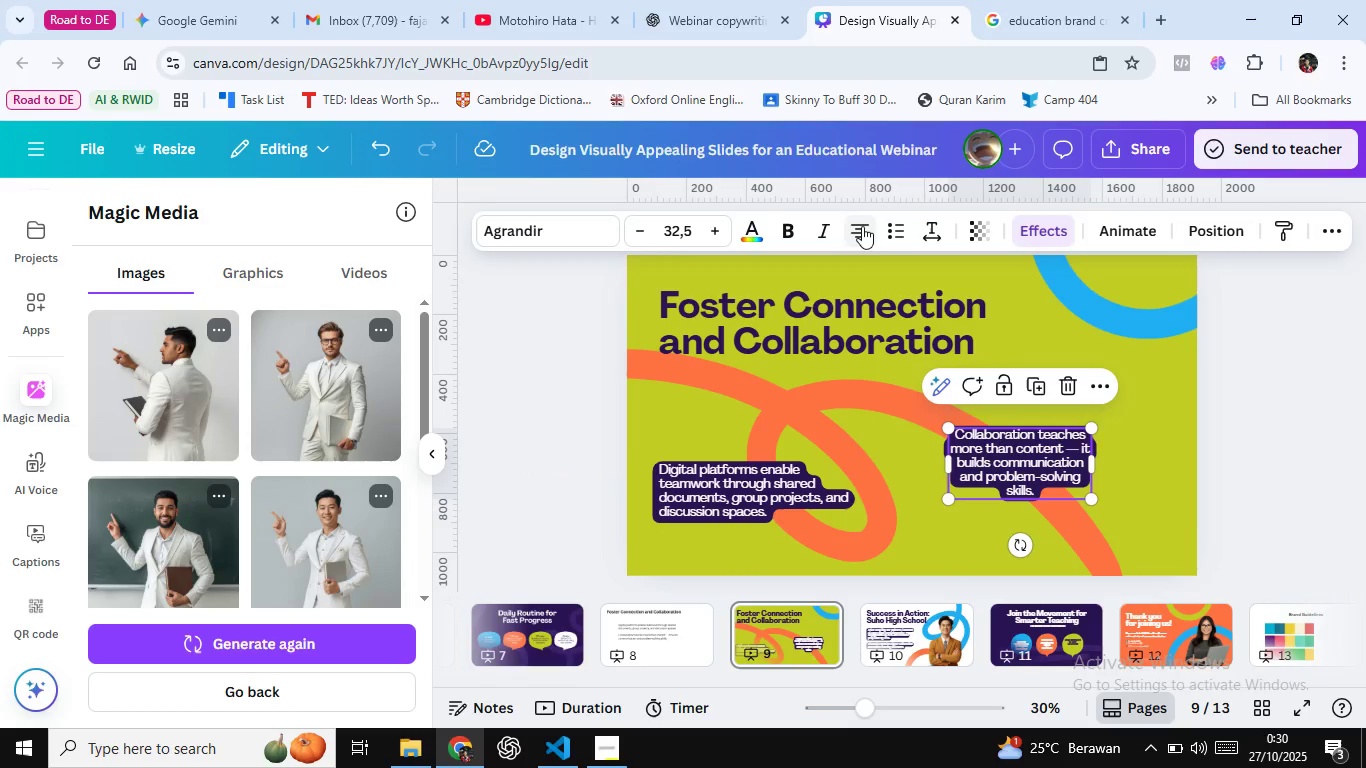 
left_click([860, 225])
 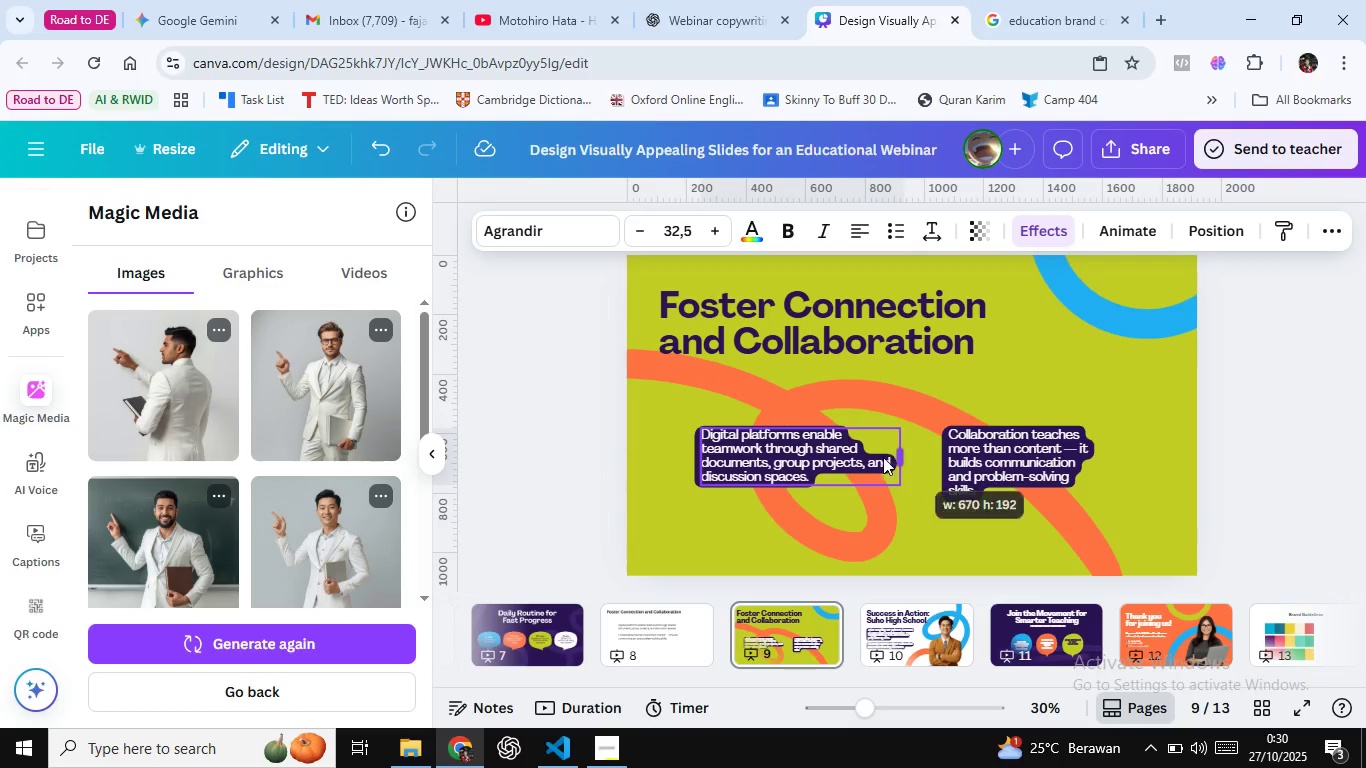 
wait(5.95)
 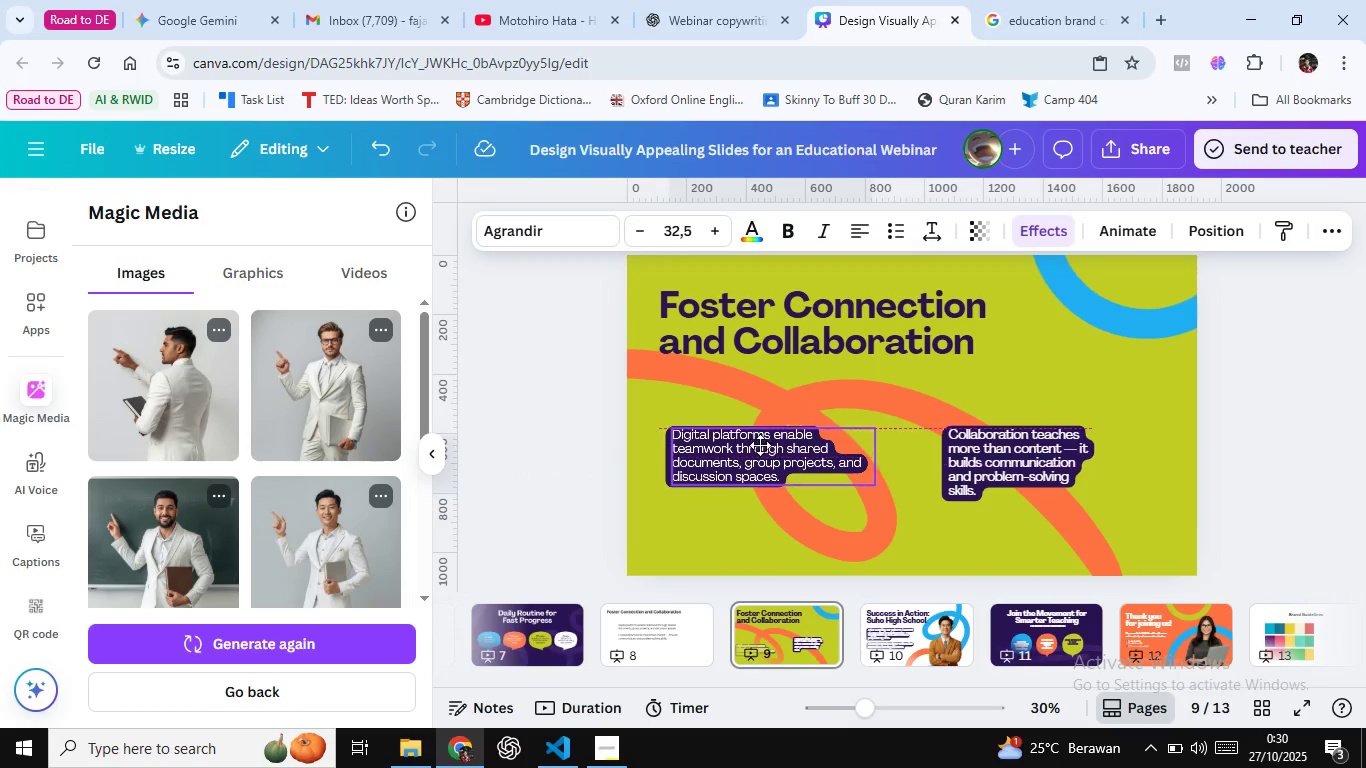 
left_click([1003, 452])
 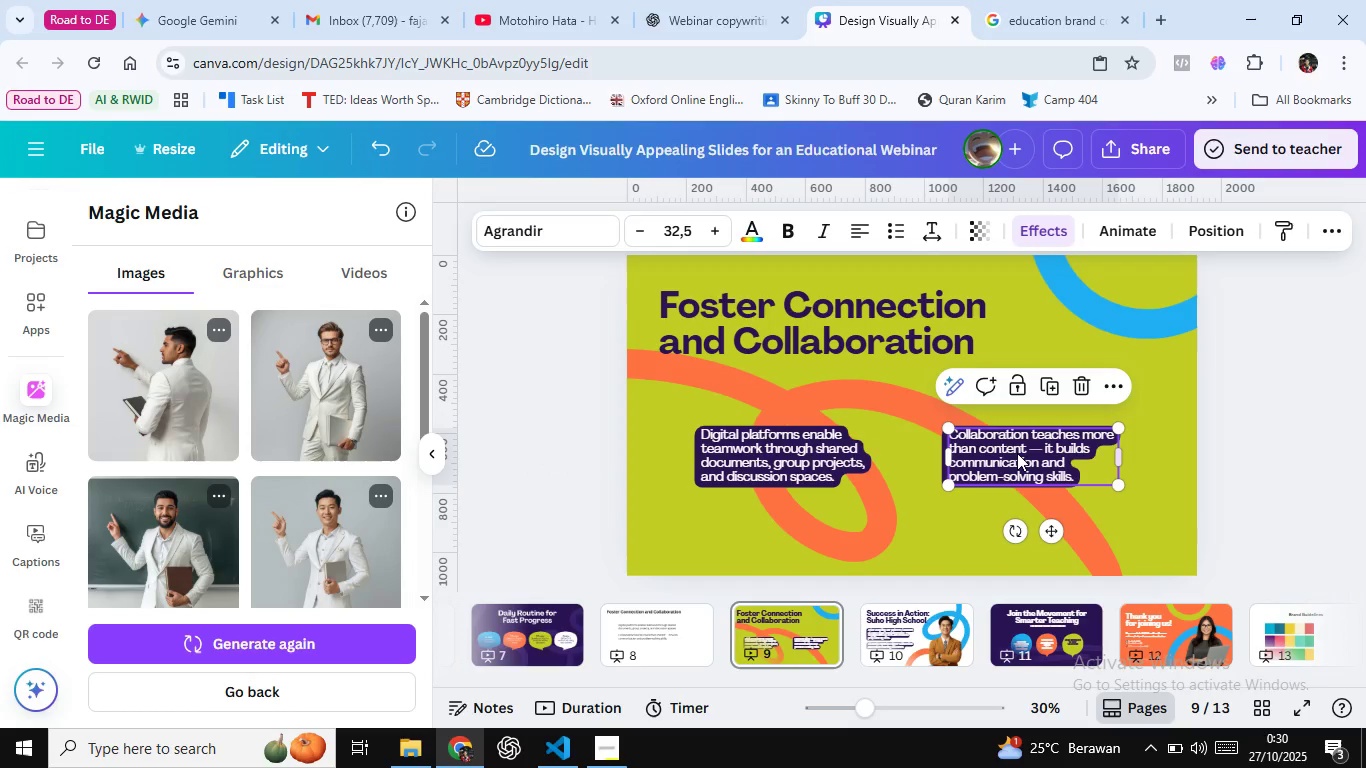 
mouse_move([1033, 461])
 